 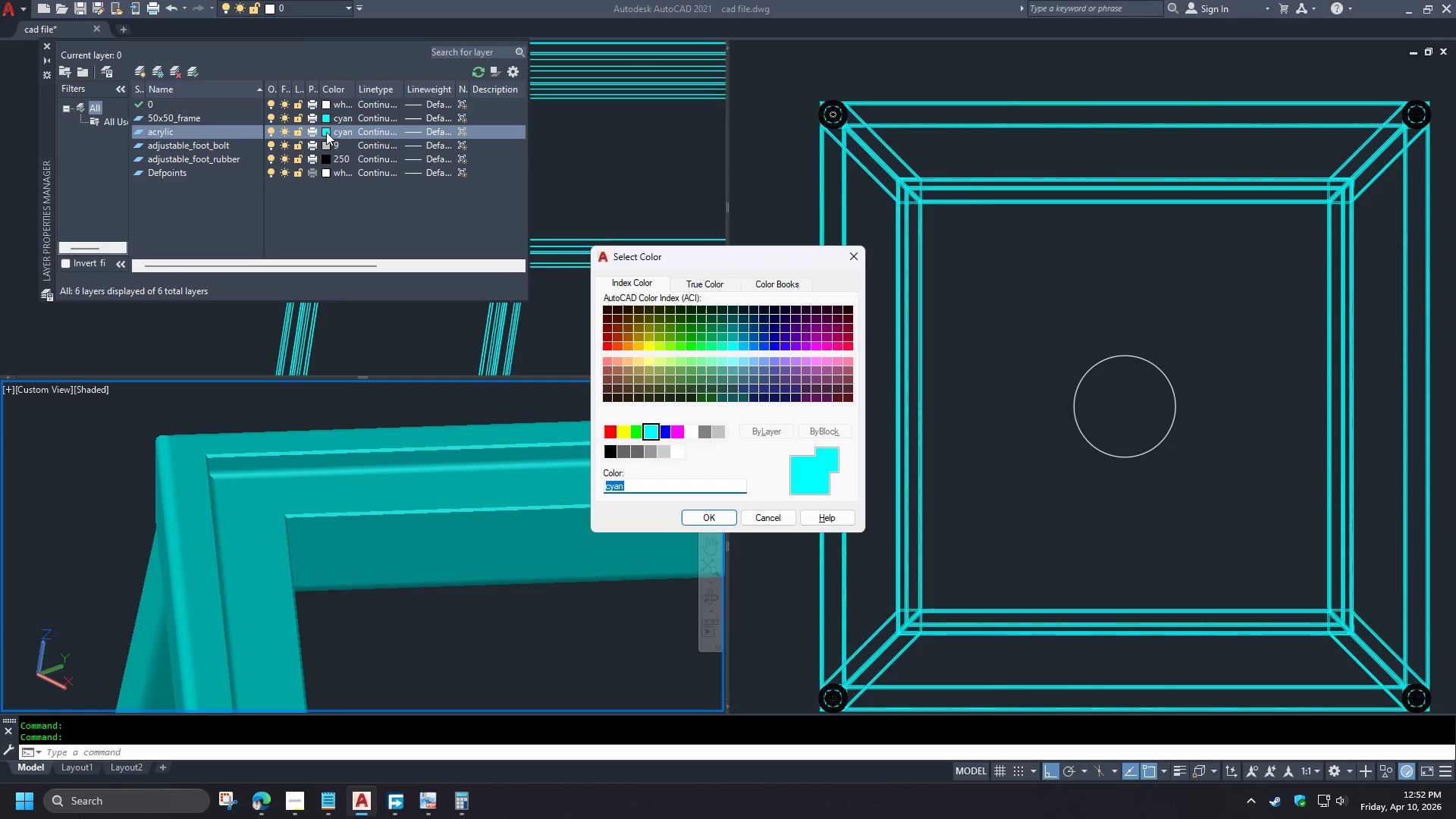 
left_click([632, 434])
 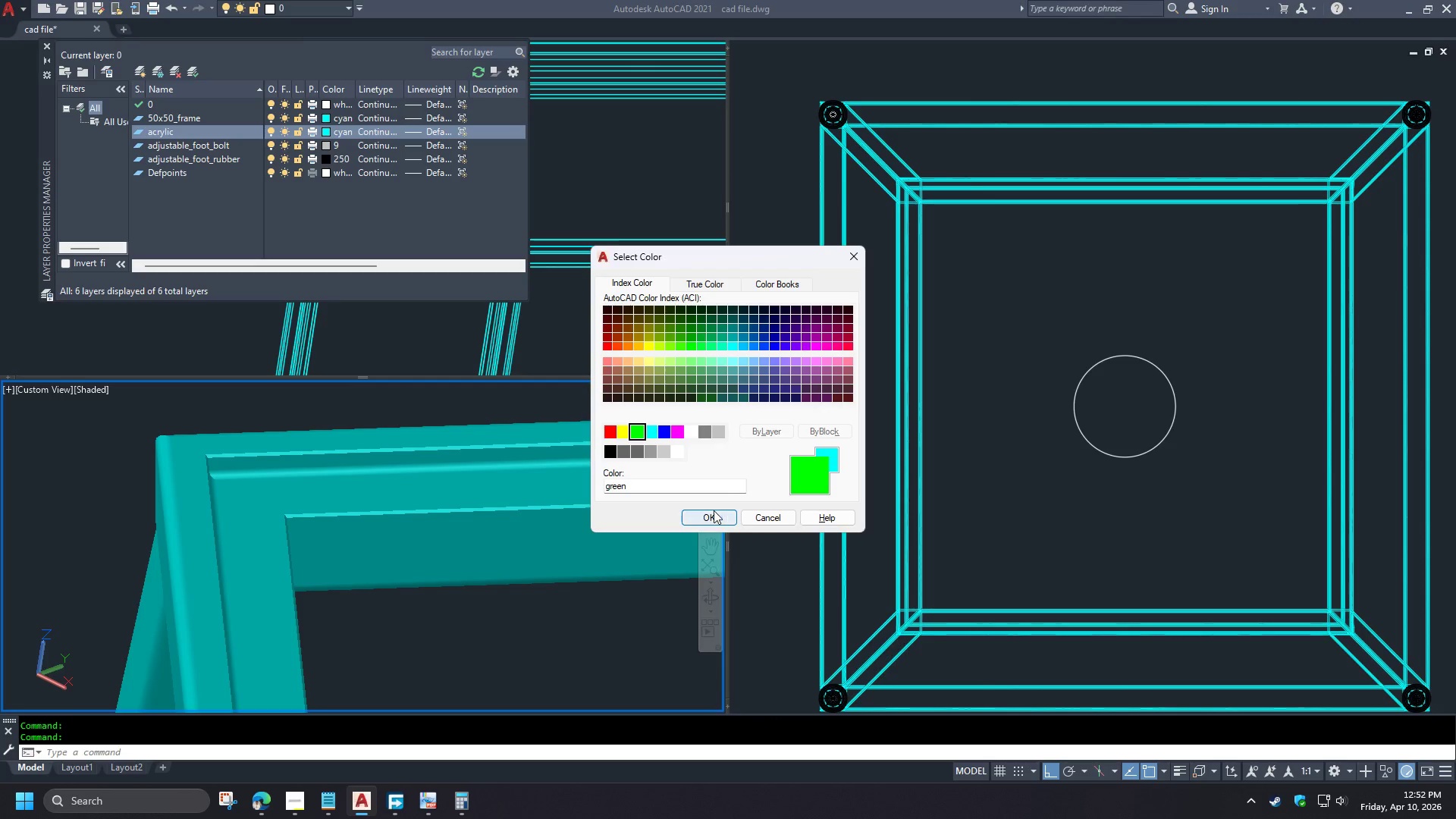 
left_click([713, 511])
 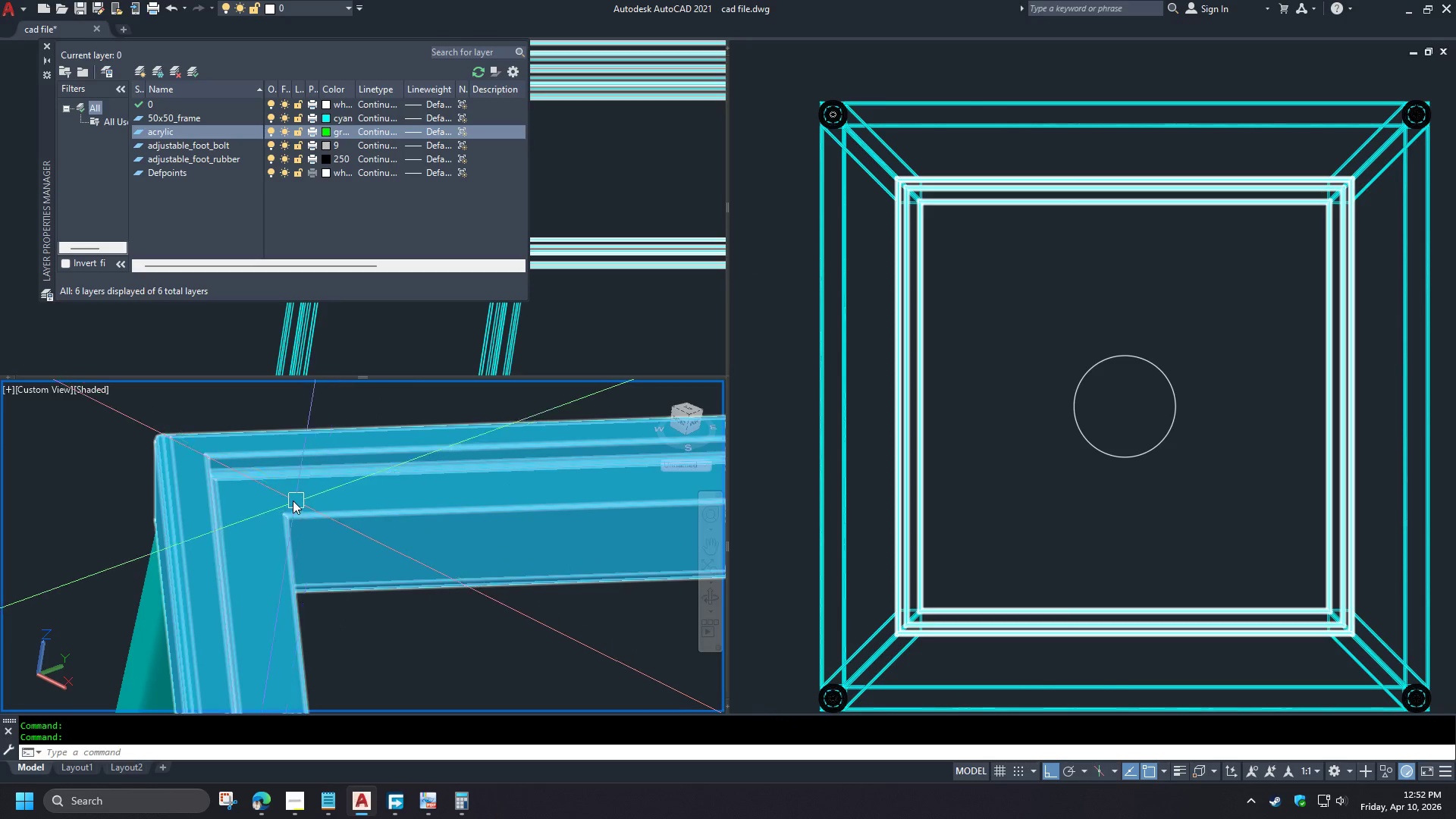 
type(rec)
 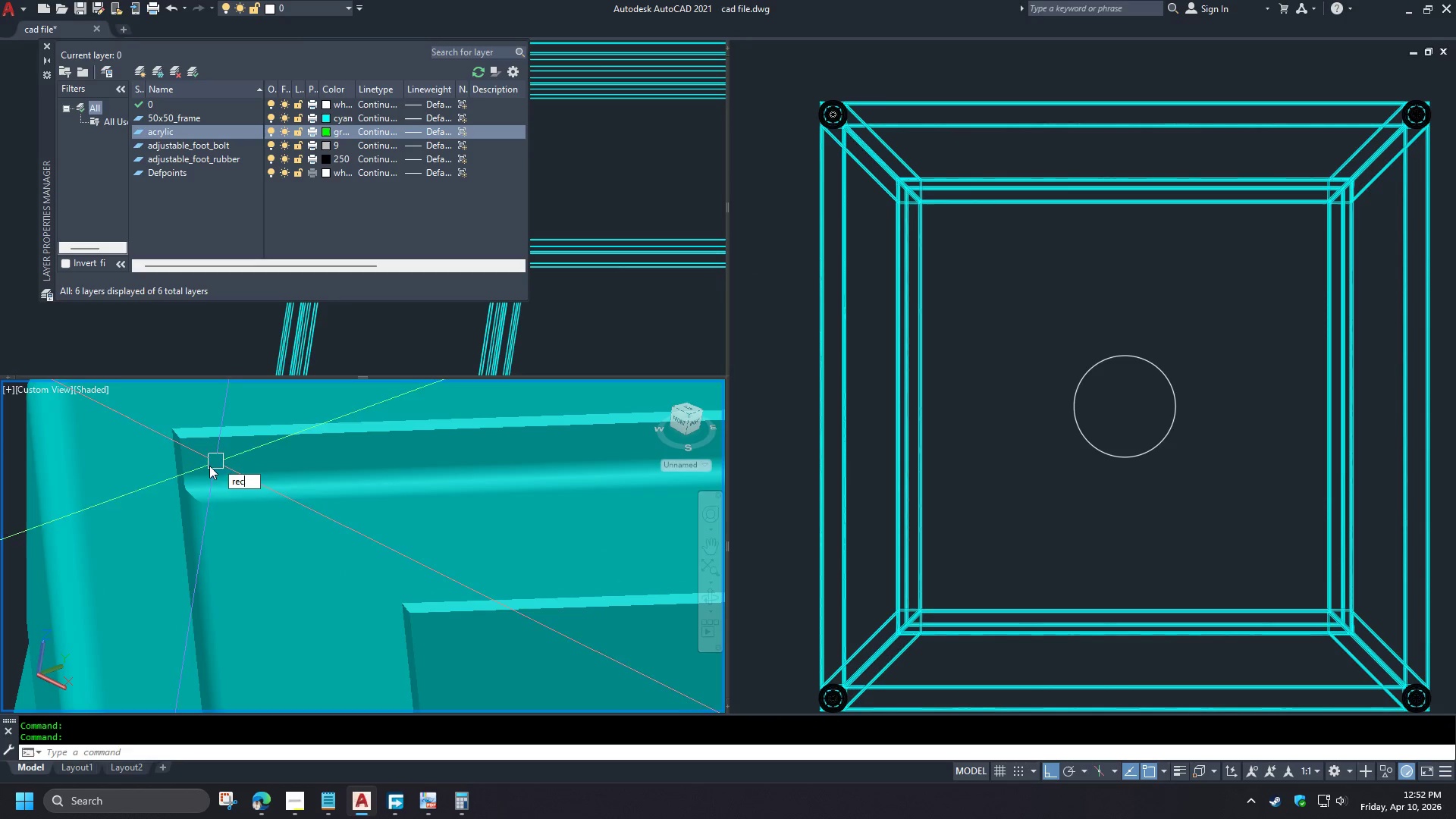 
scroll: coordinate [216, 462], scroll_direction: up, amount: 3.0
 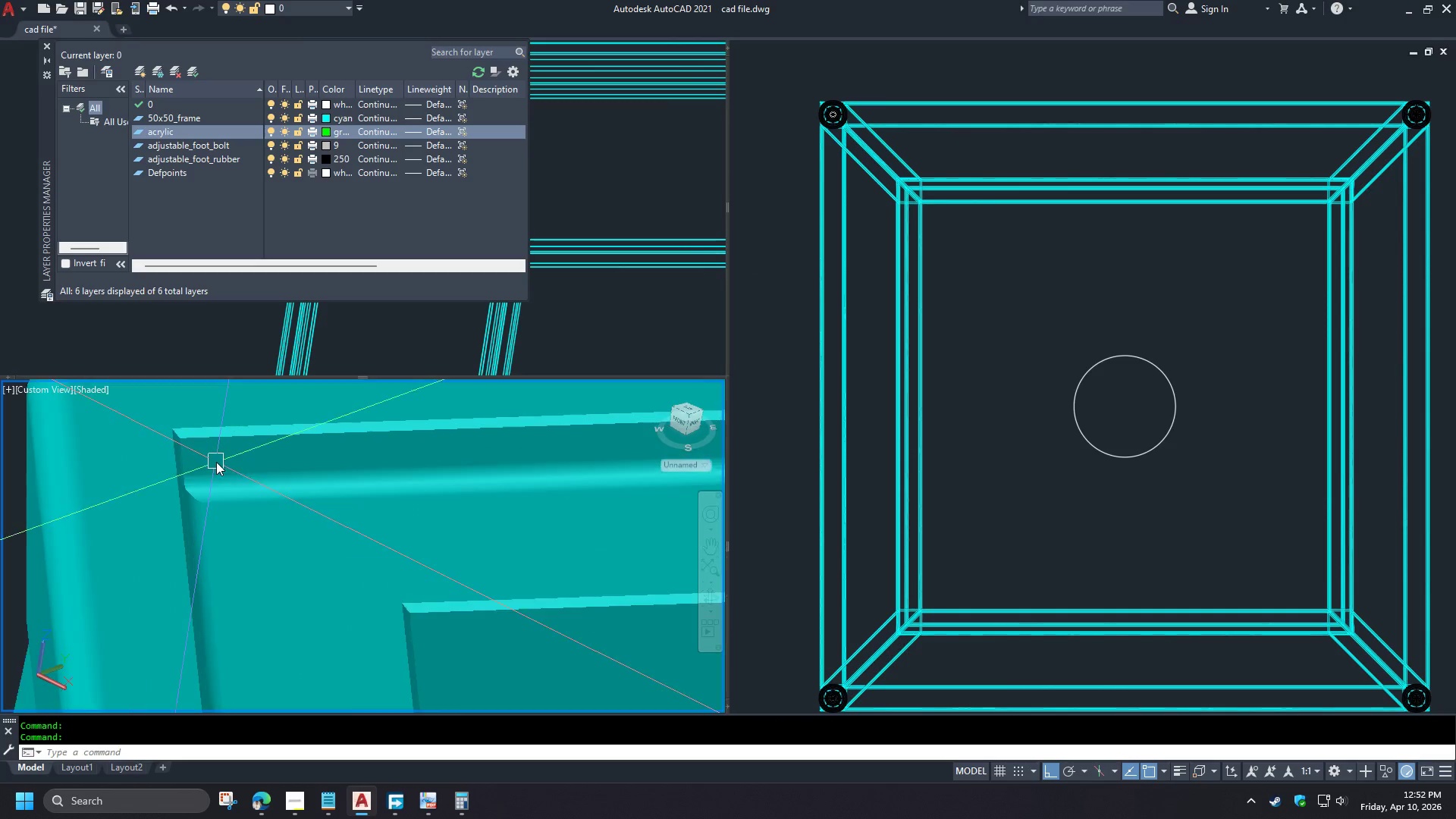 
key(Space)
 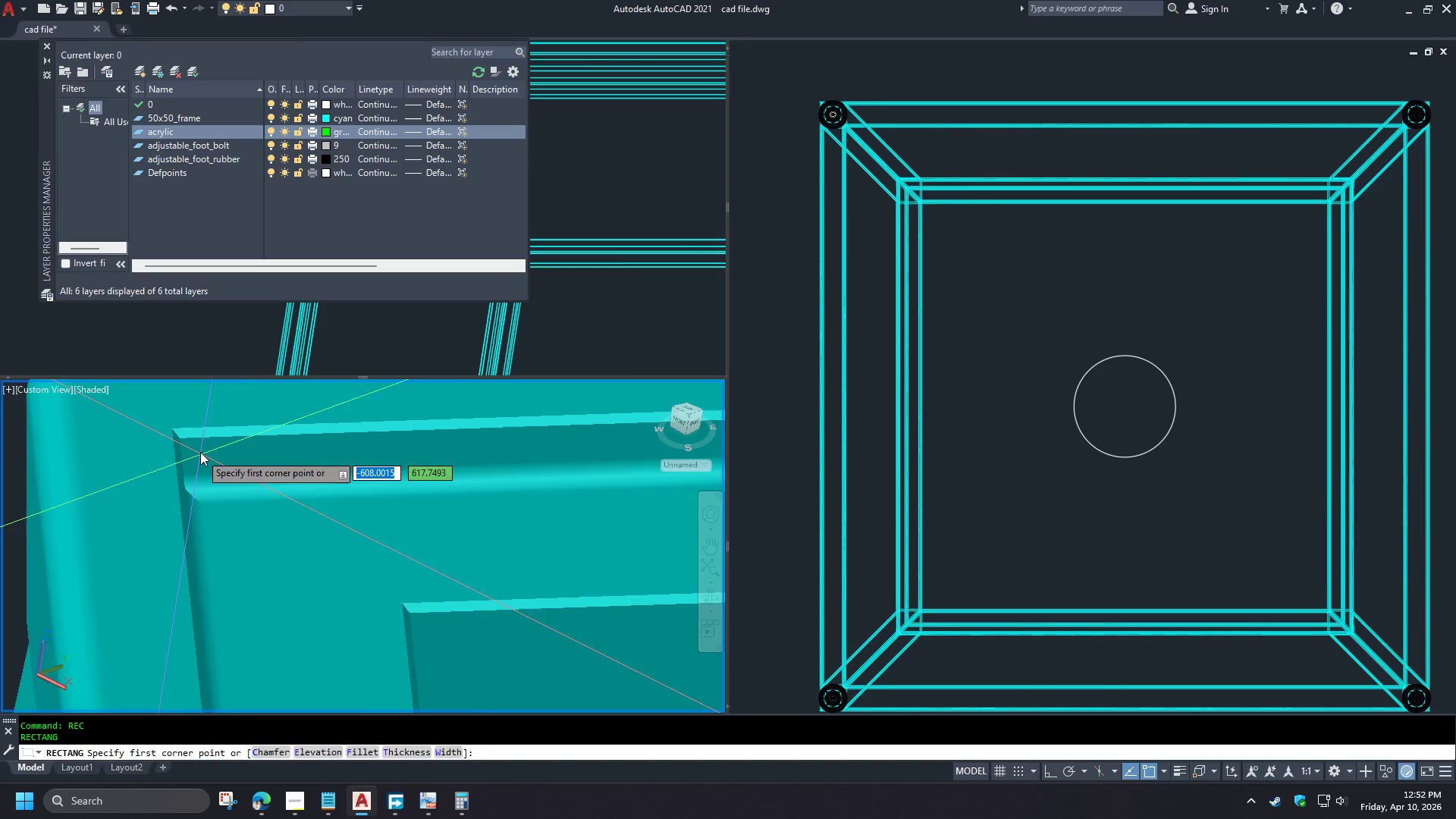 
scroll: coordinate [187, 438], scroll_direction: up, amount: 3.0
 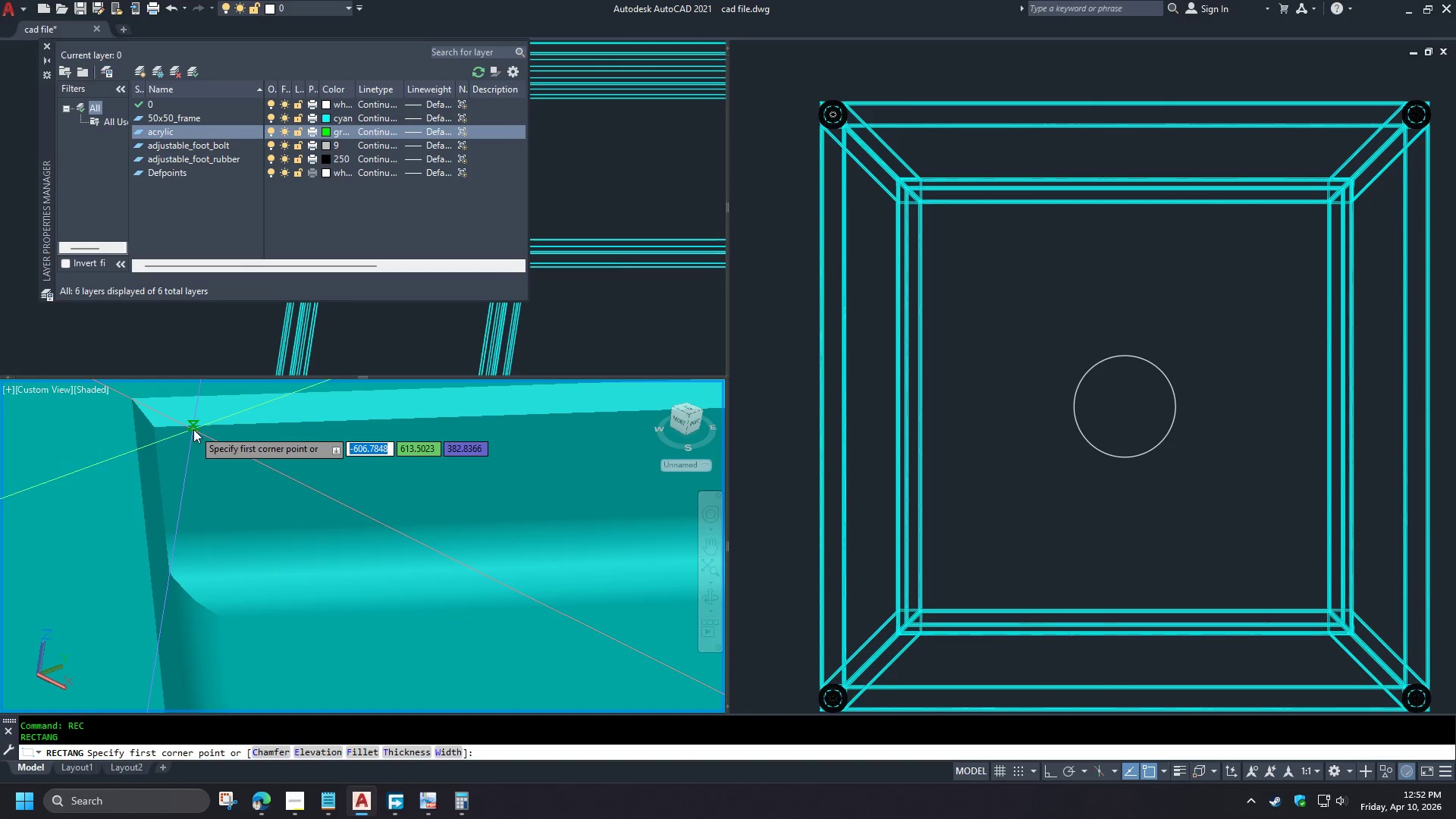 
wait(13.54)
 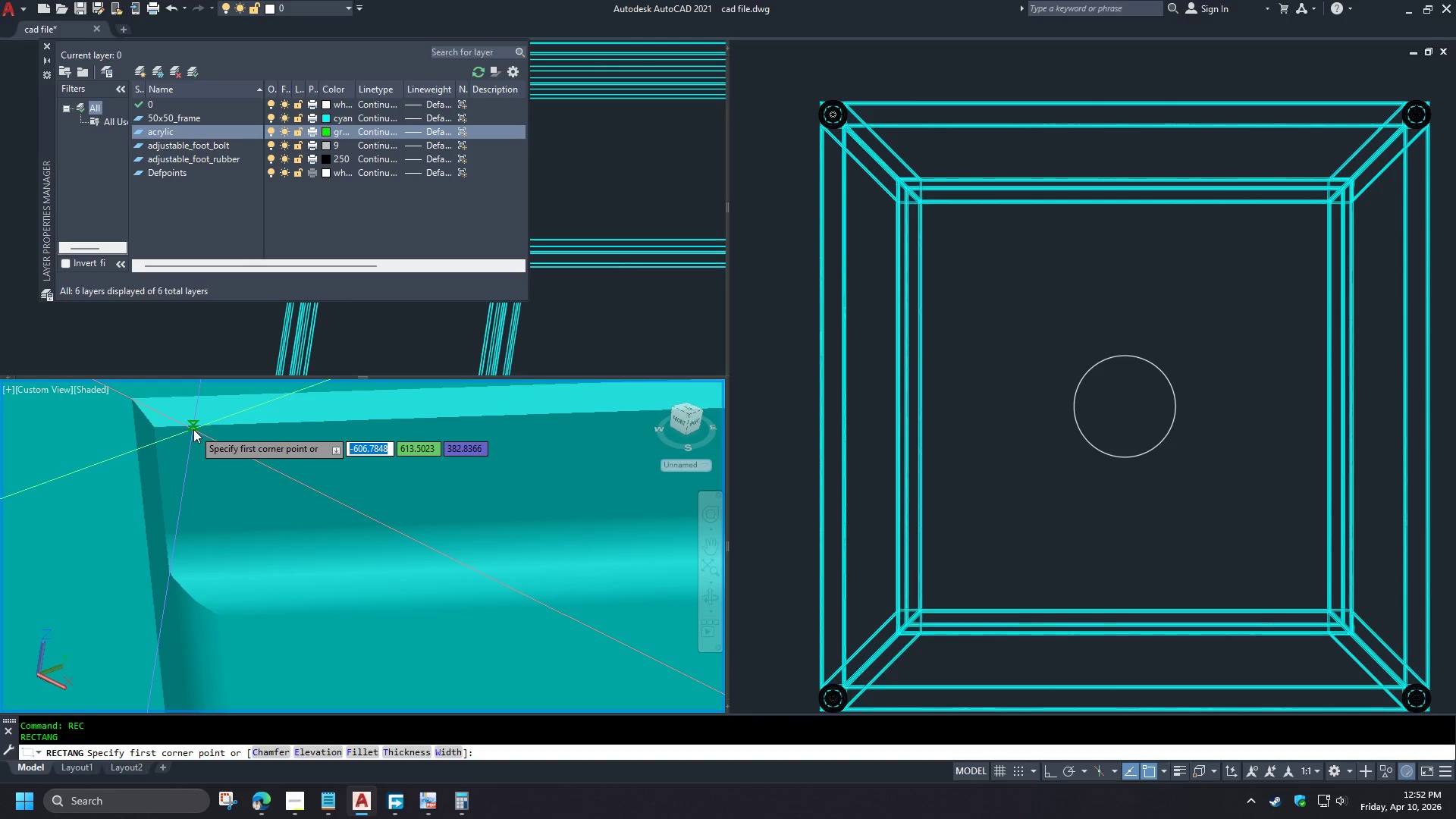 
type(end )
 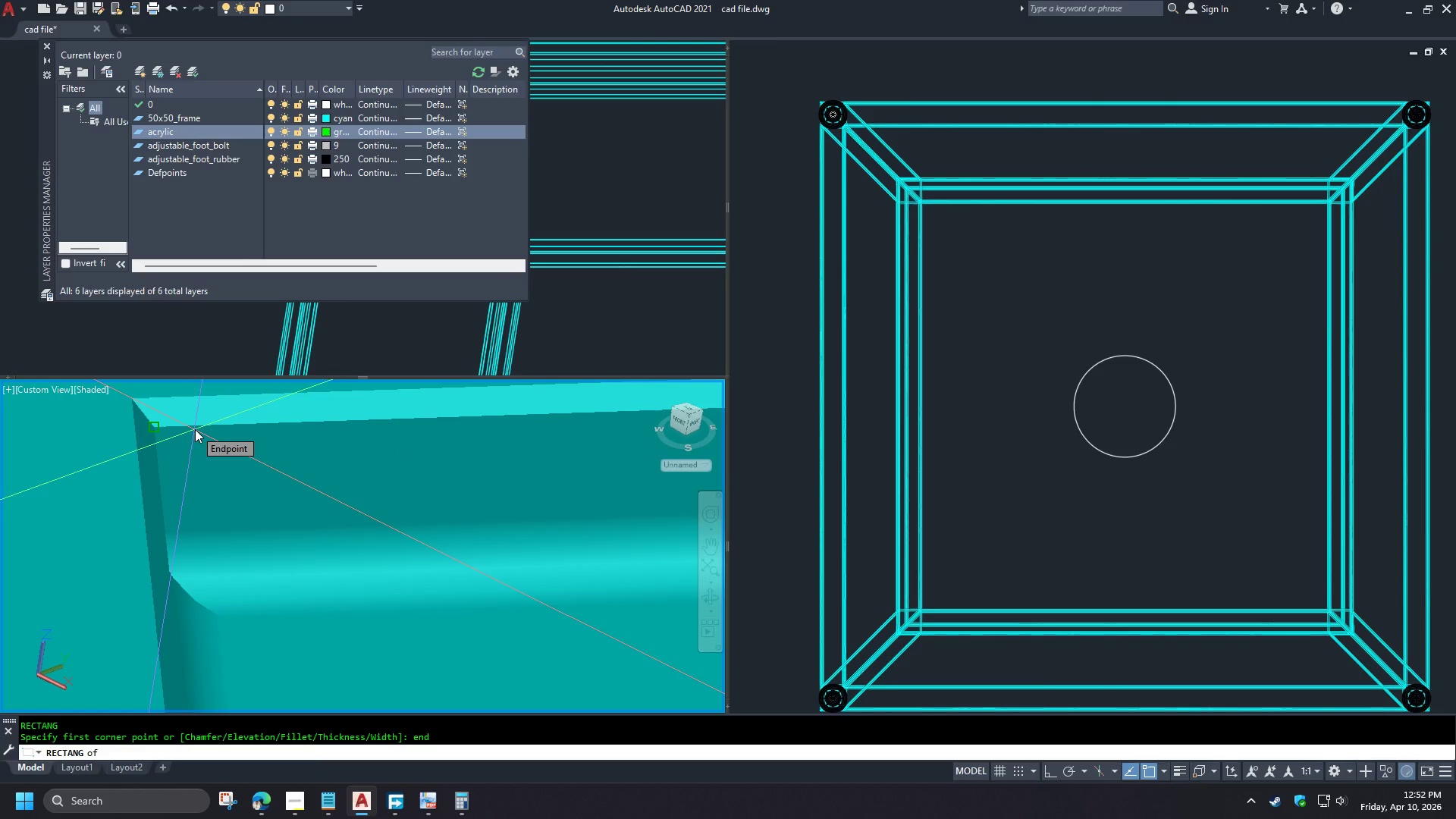 
key(Escape)
type(ucs w )
 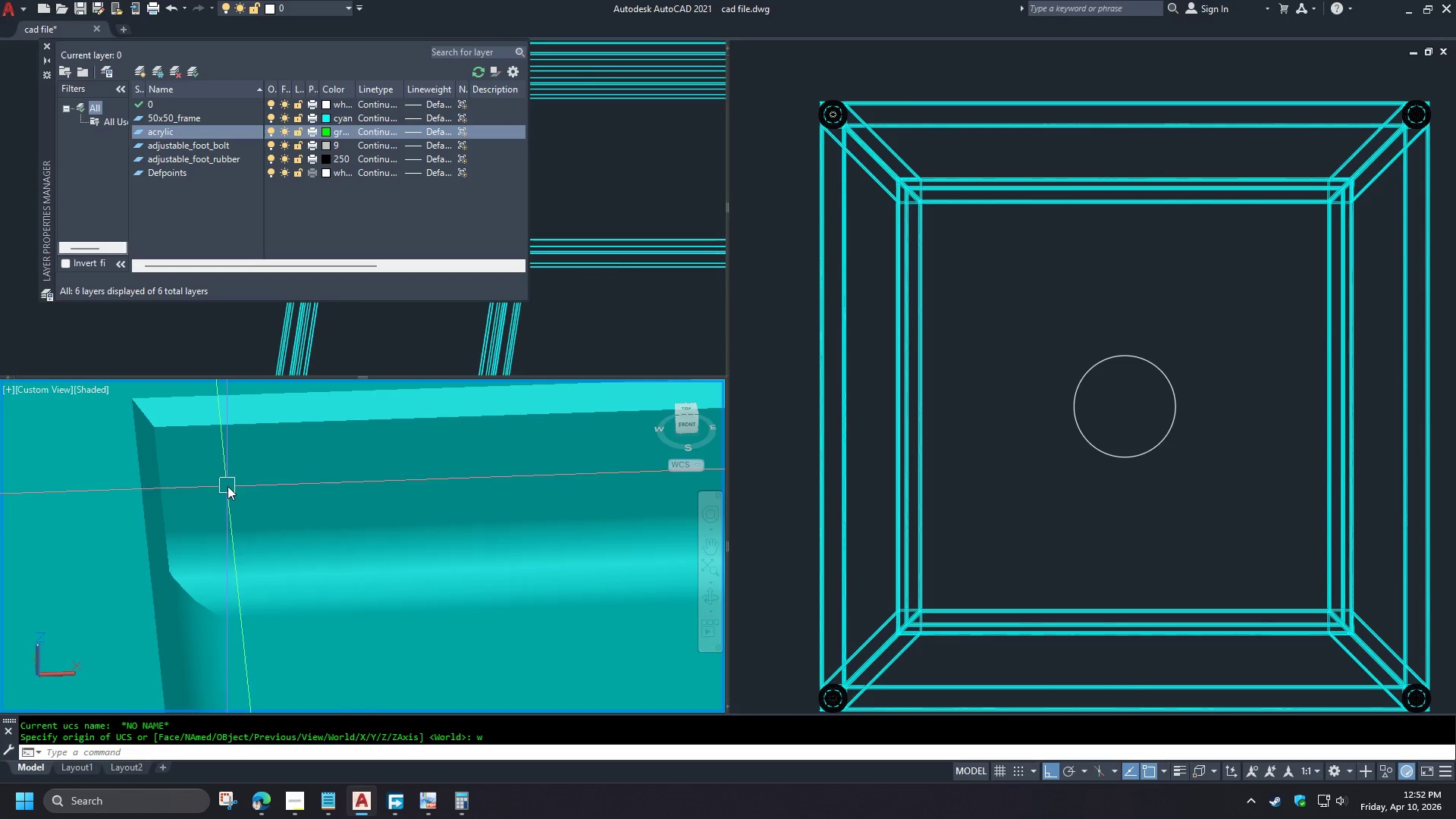 
type(re)
 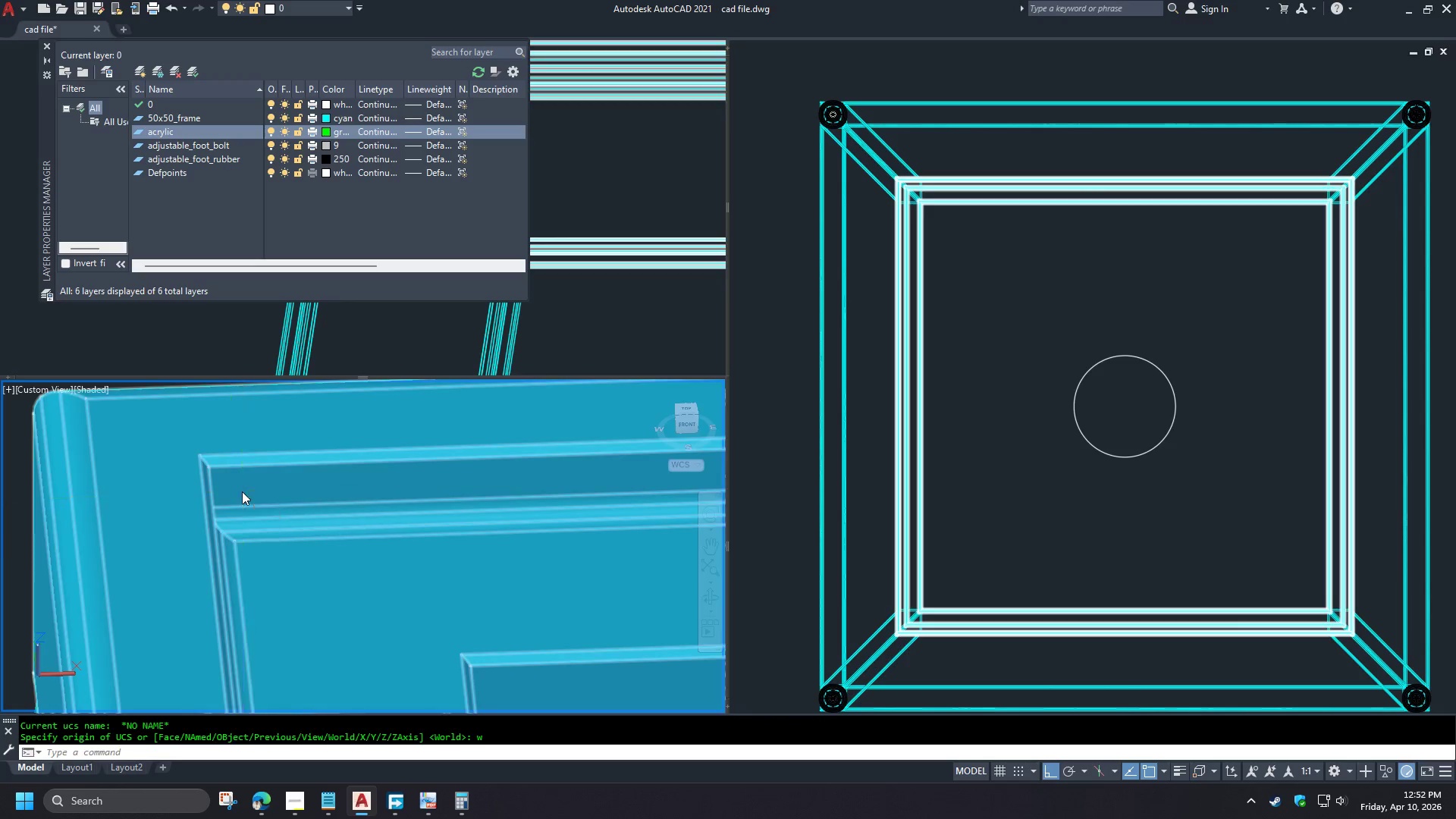 
scroll: coordinate [245, 493], scroll_direction: down, amount: 2.0
 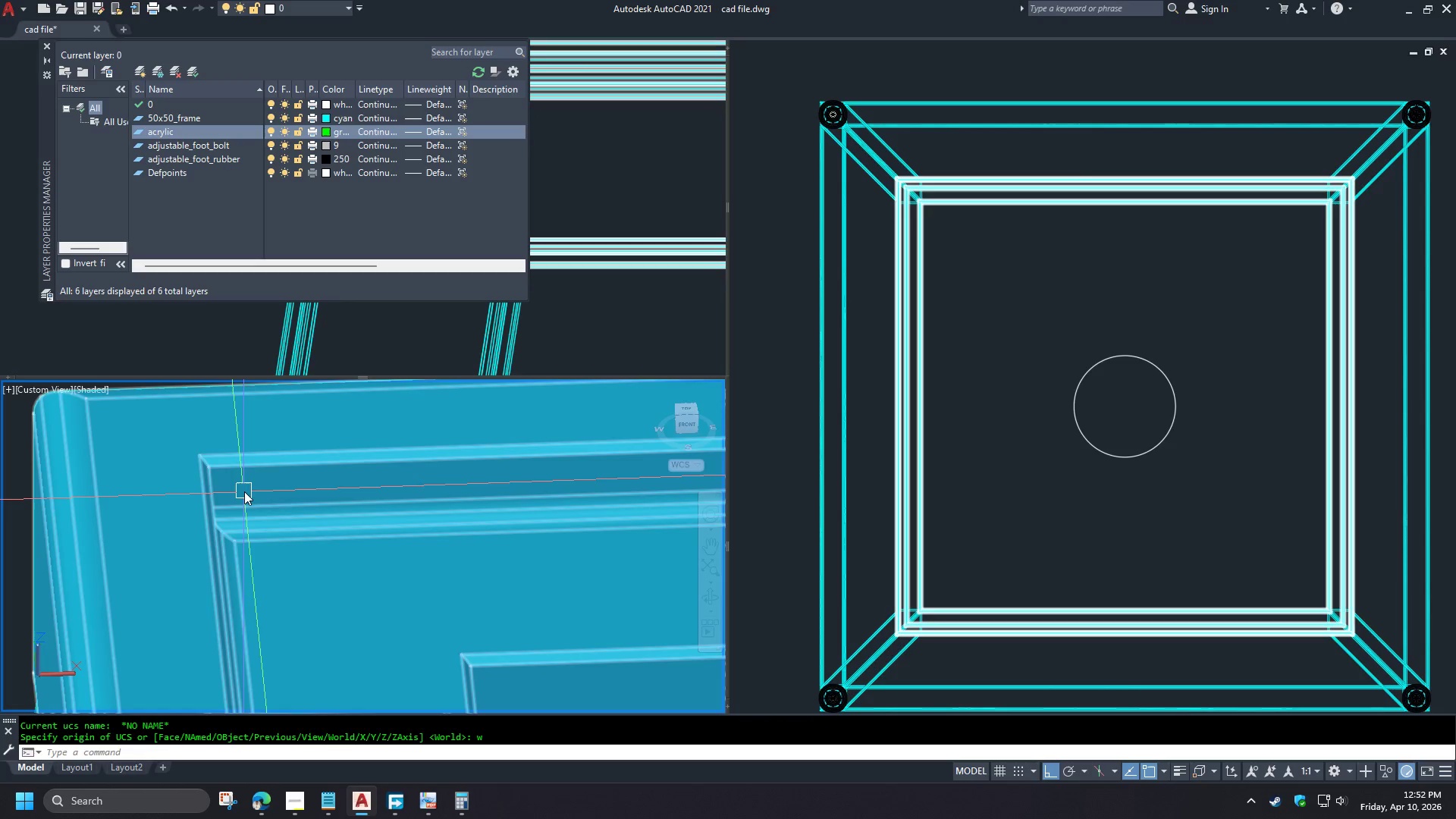 
type( re)
 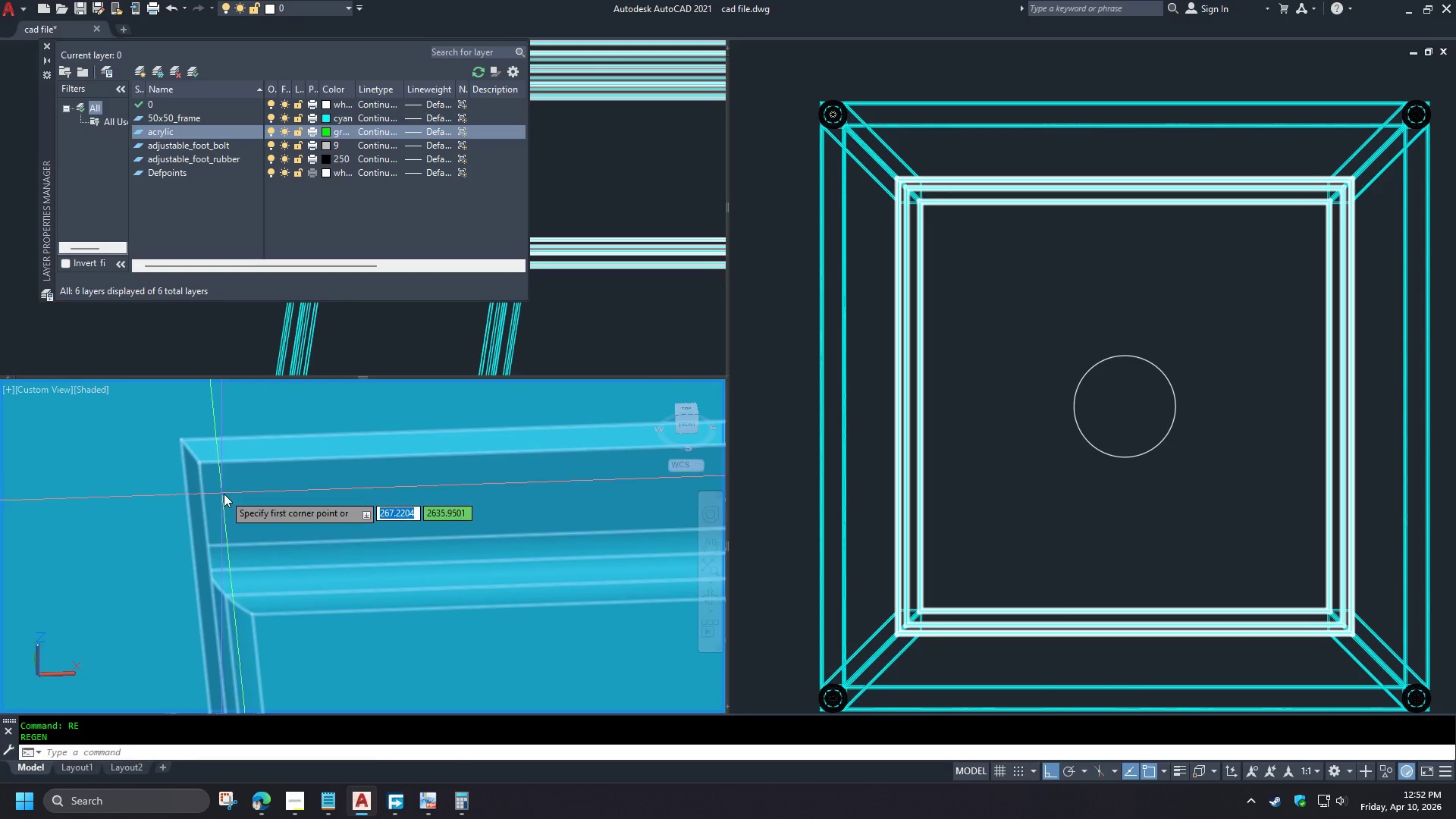 
scroll: coordinate [217, 470], scroll_direction: up, amount: 2.0
 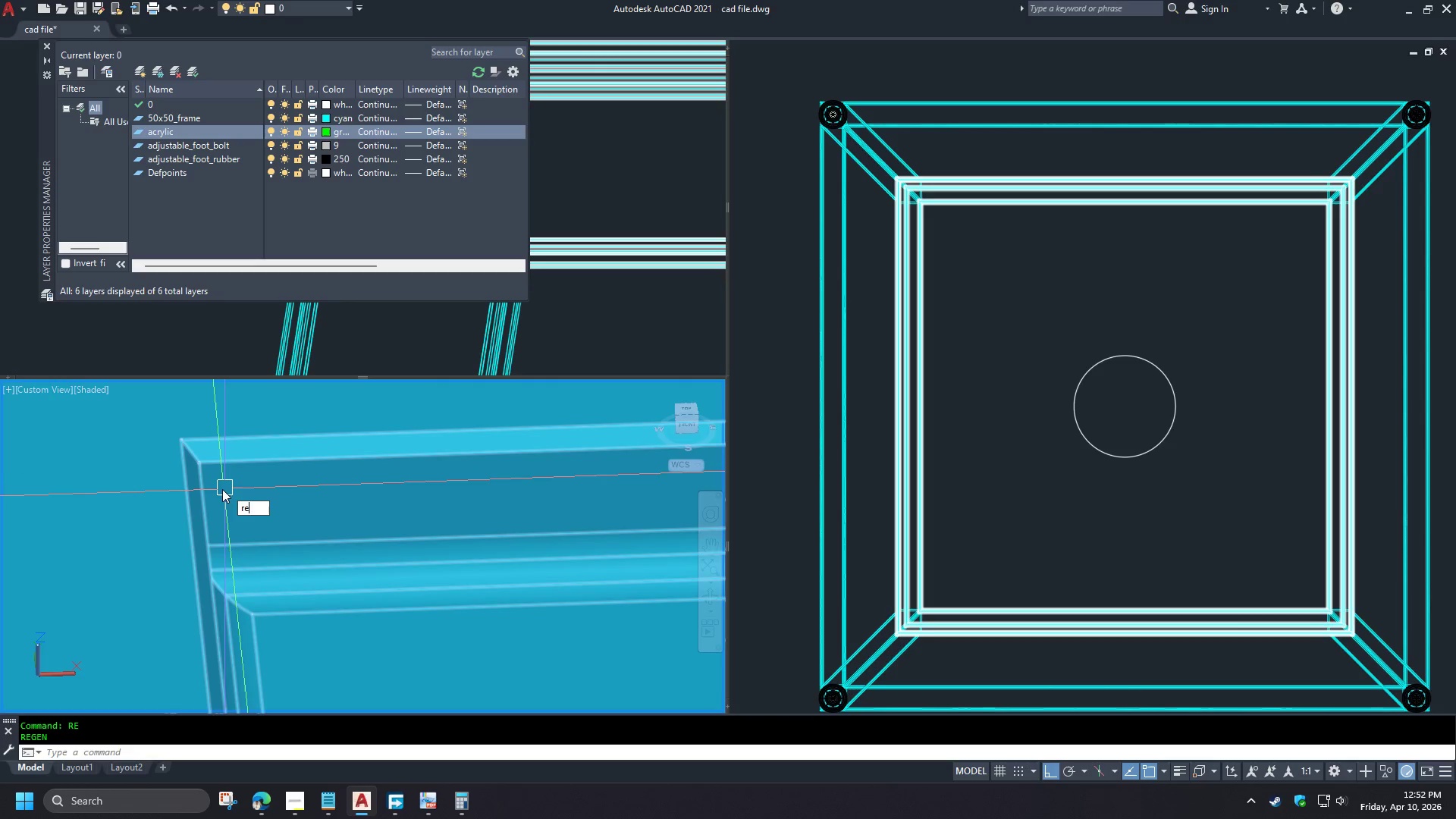 
key(C)
 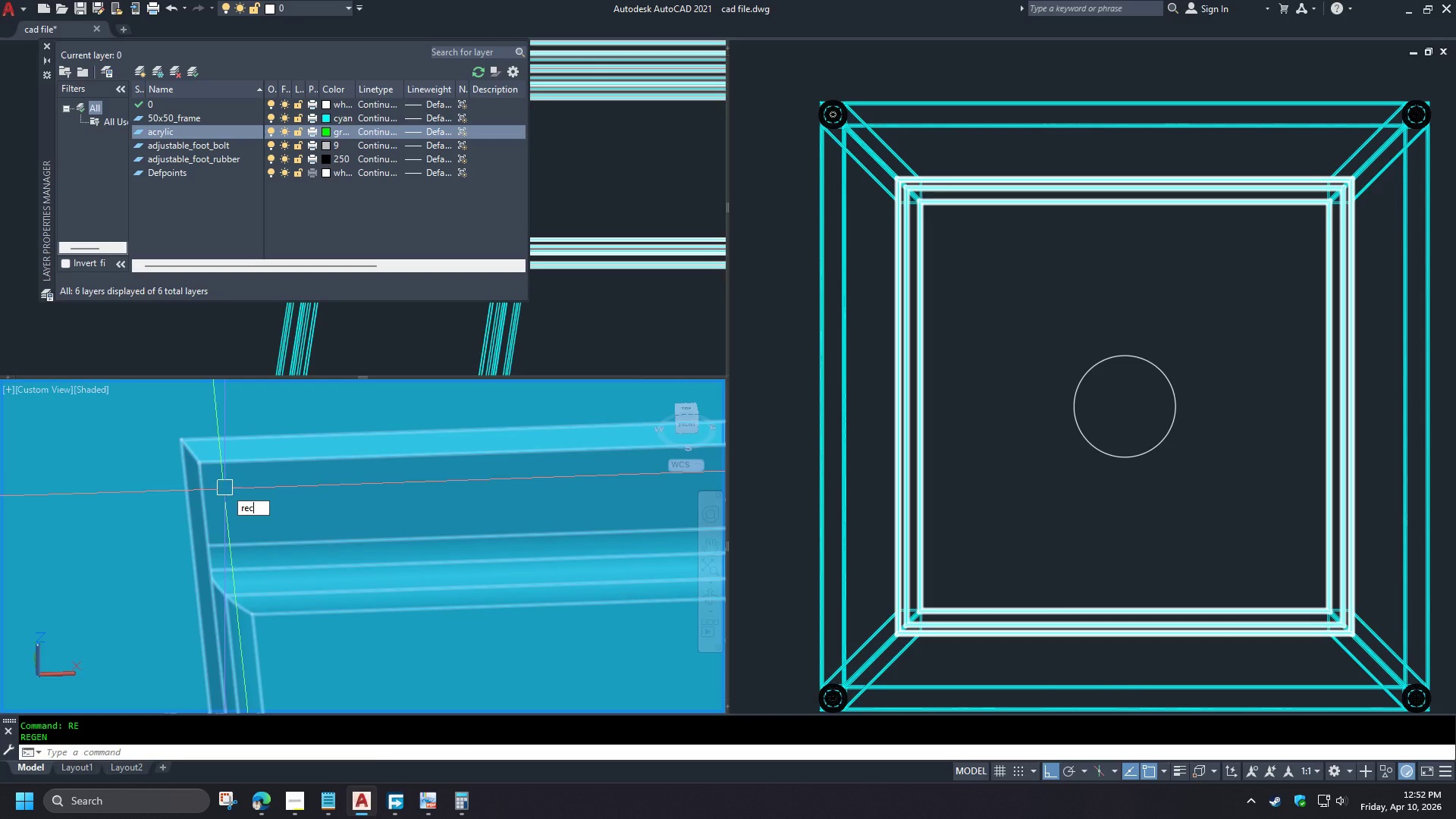 
key(Space)
 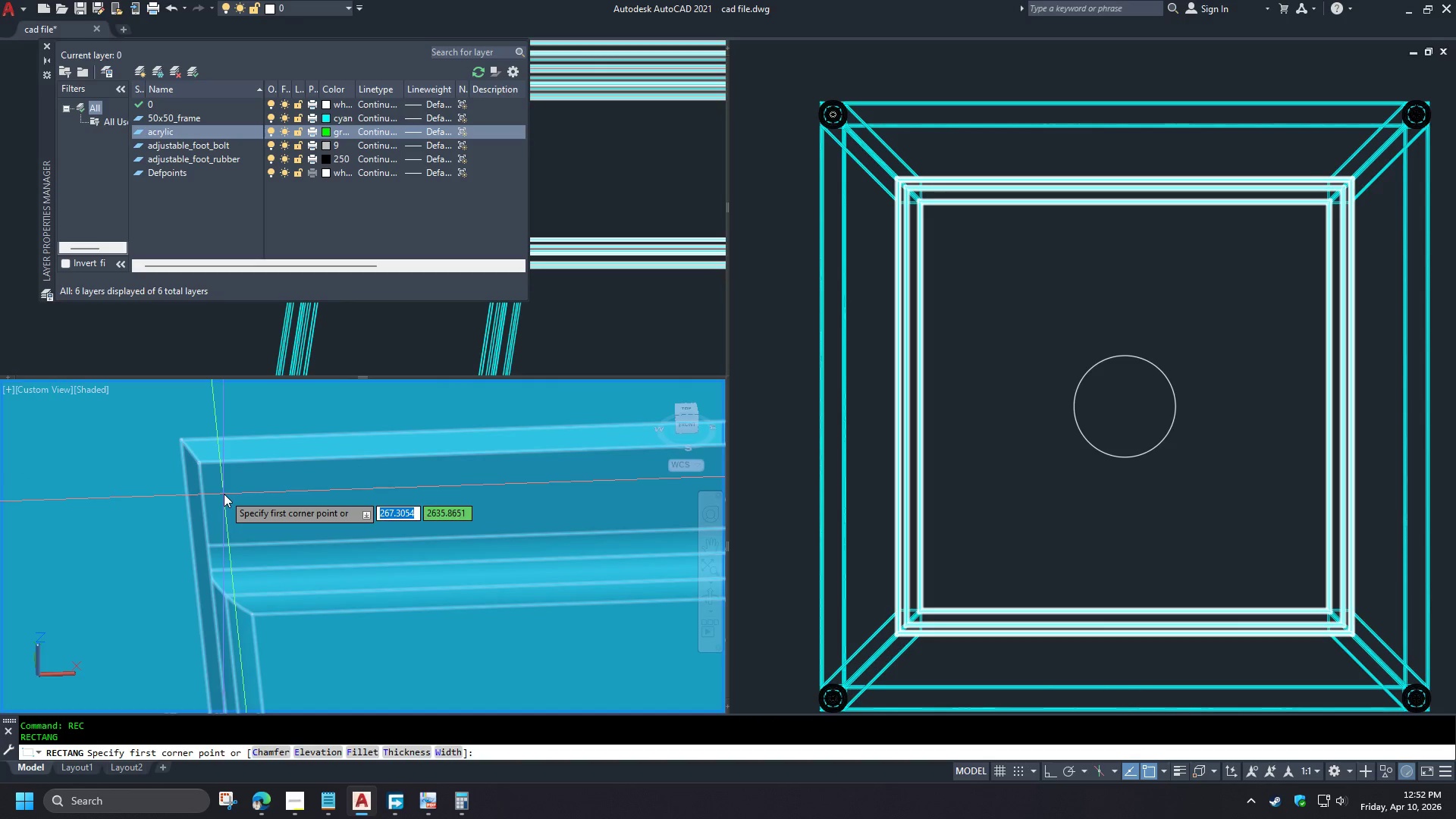 
type(end )
 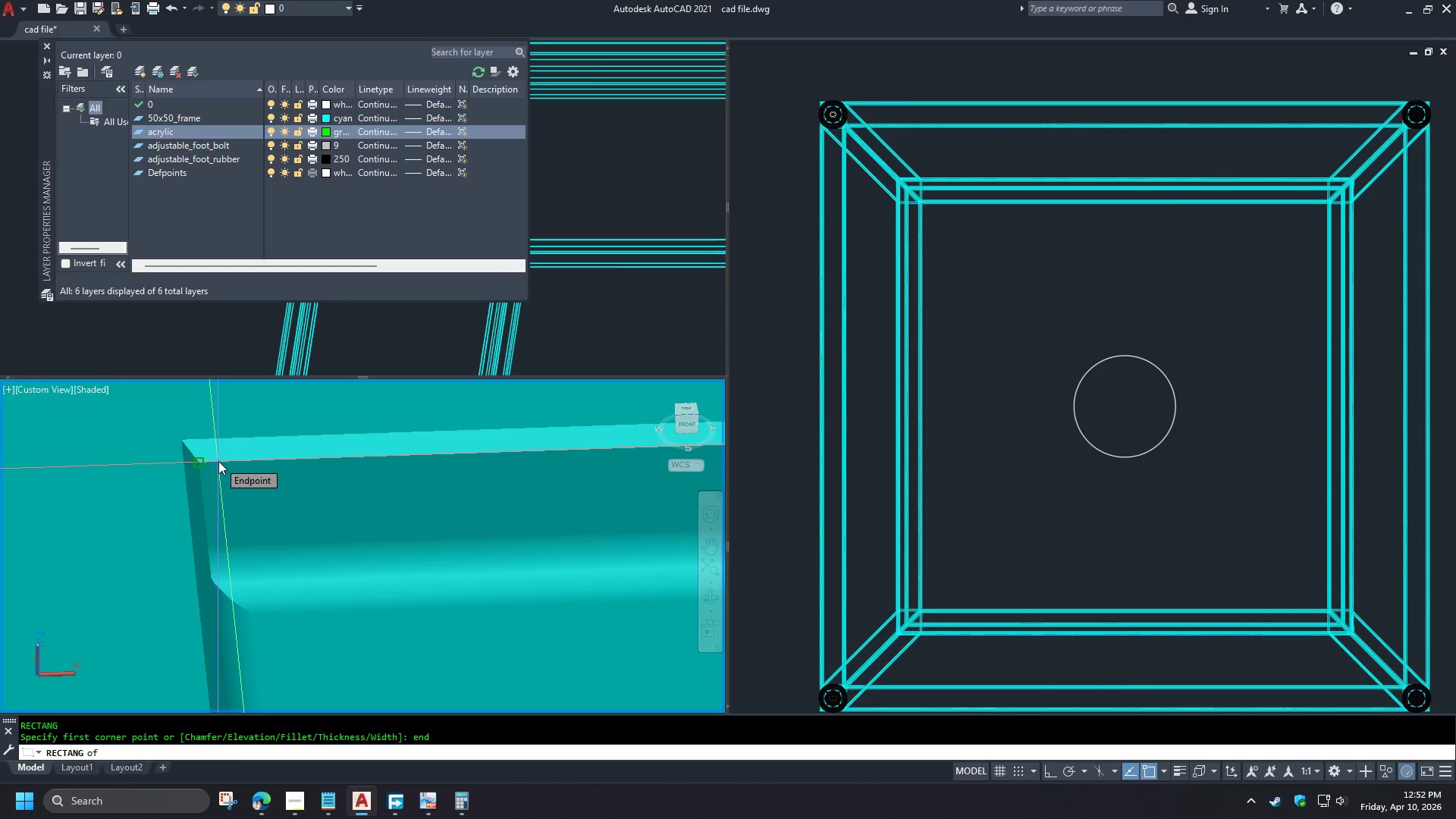 
scroll: coordinate [171, 461], scroll_direction: down, amount: 7.0
 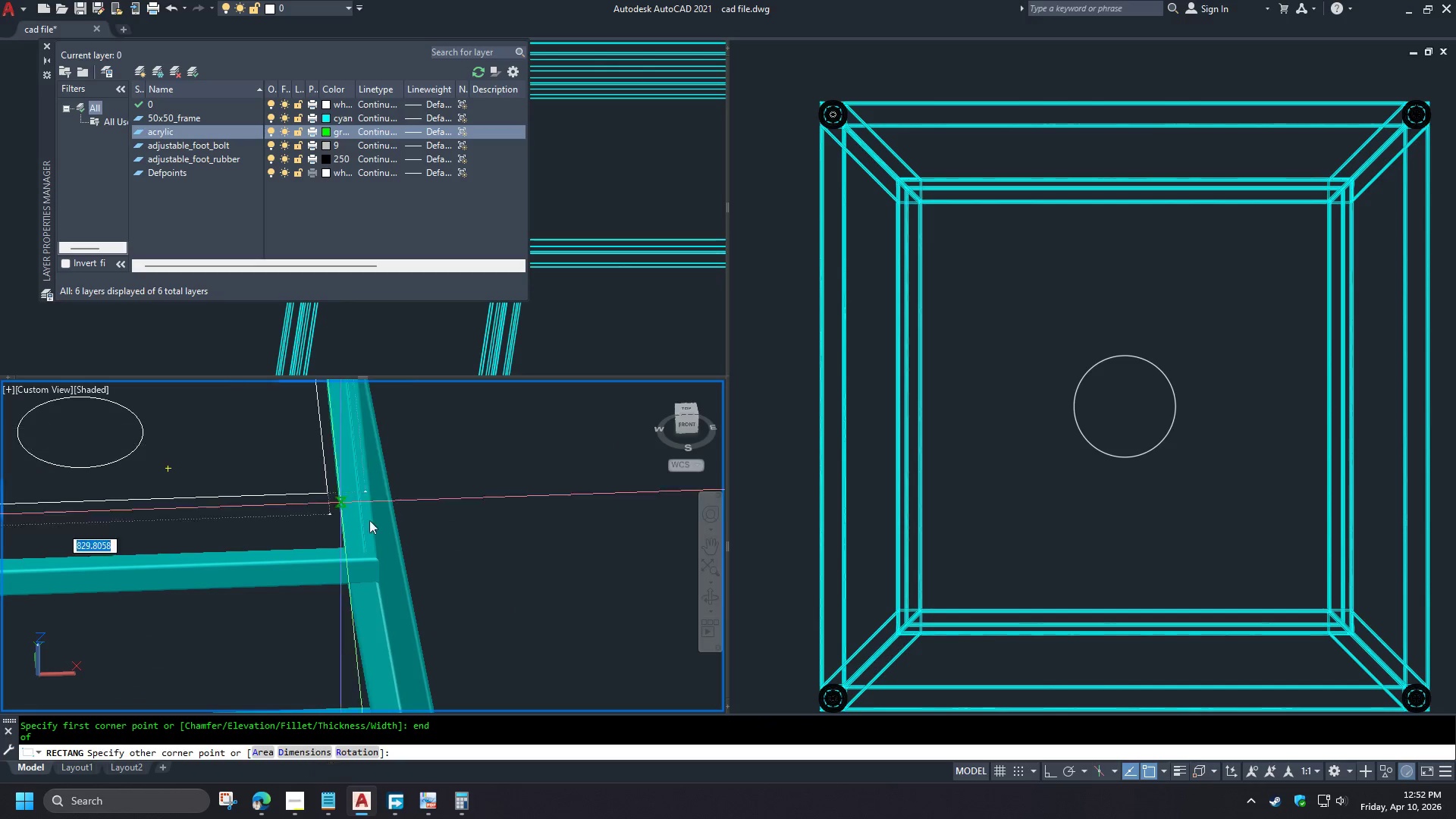 
scroll: coordinate [318, 540], scroll_direction: up, amount: 10.0
 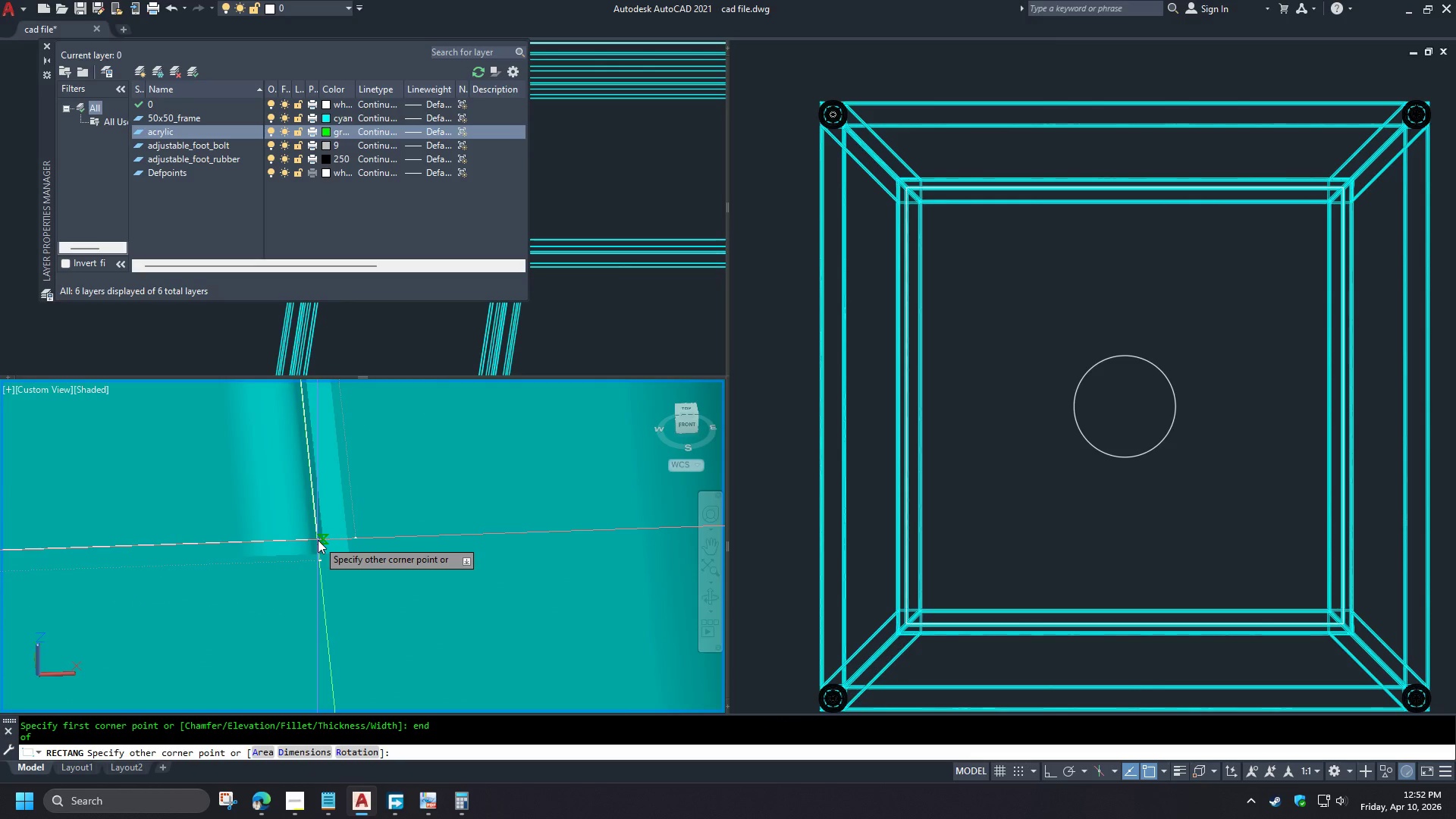 
type(end )
 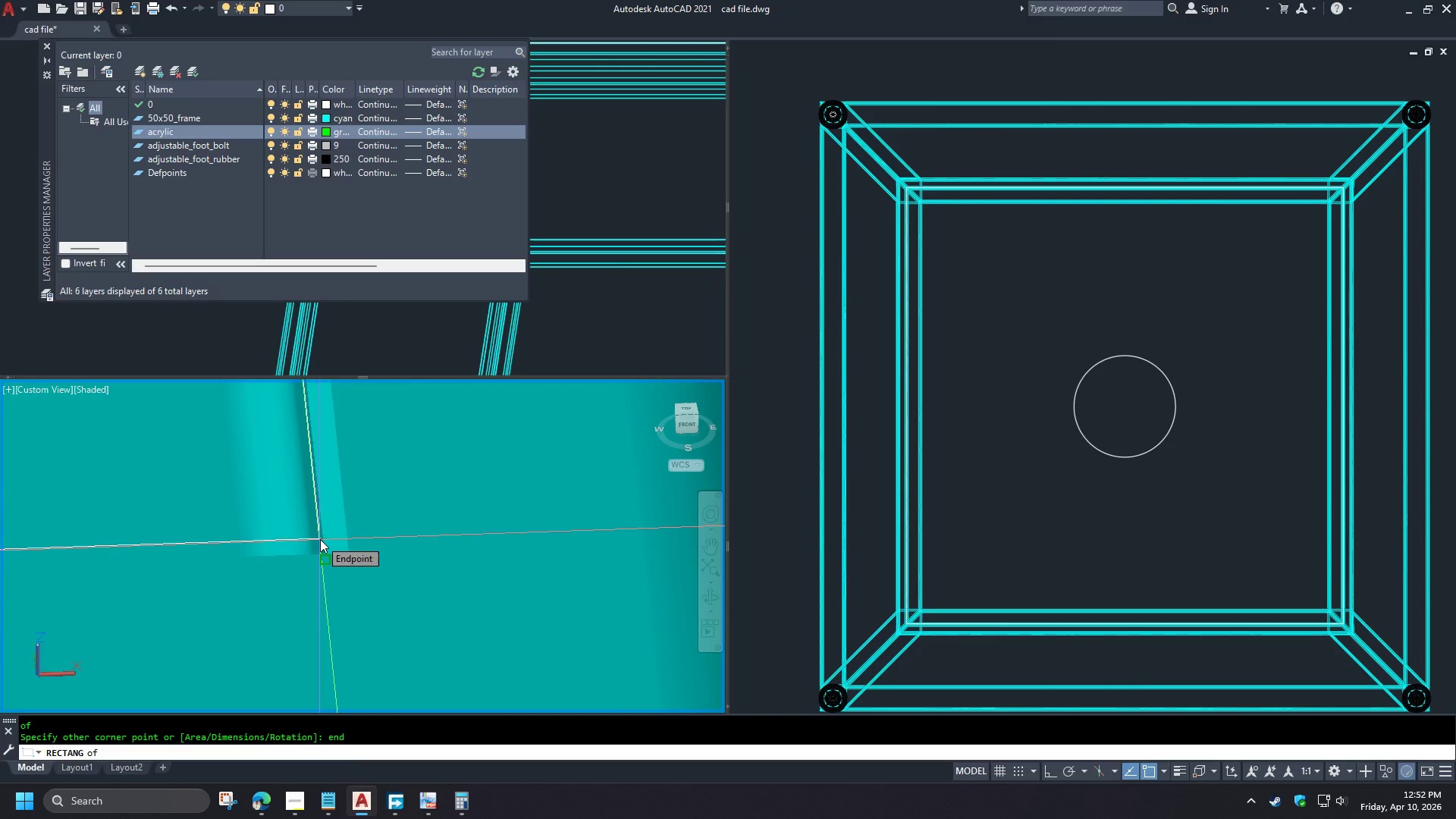 
left_click([320, 539])
 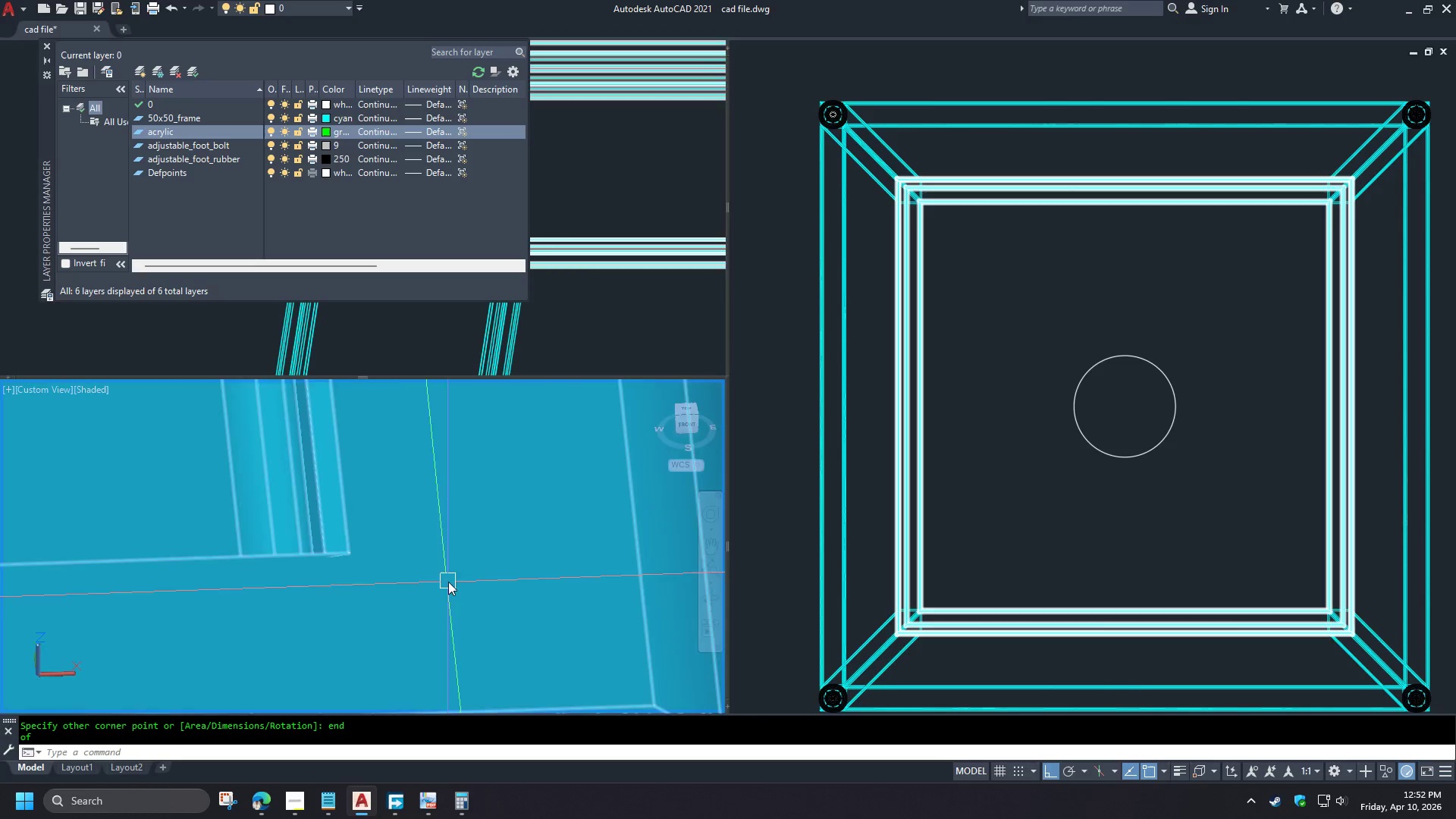 
scroll: coordinate [452, 583], scroll_direction: down, amount: 4.0
 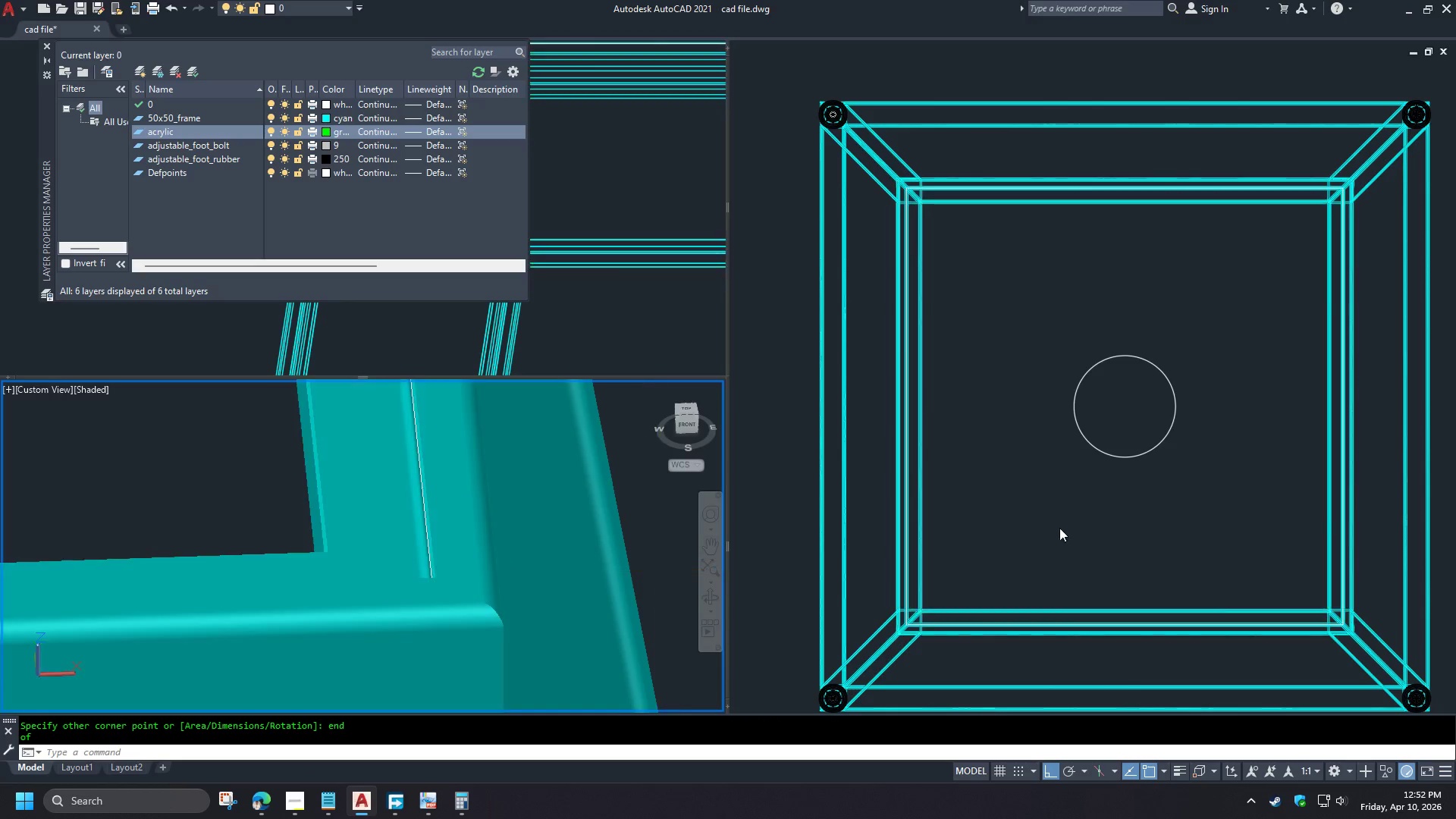 
left_click([1031, 526])
 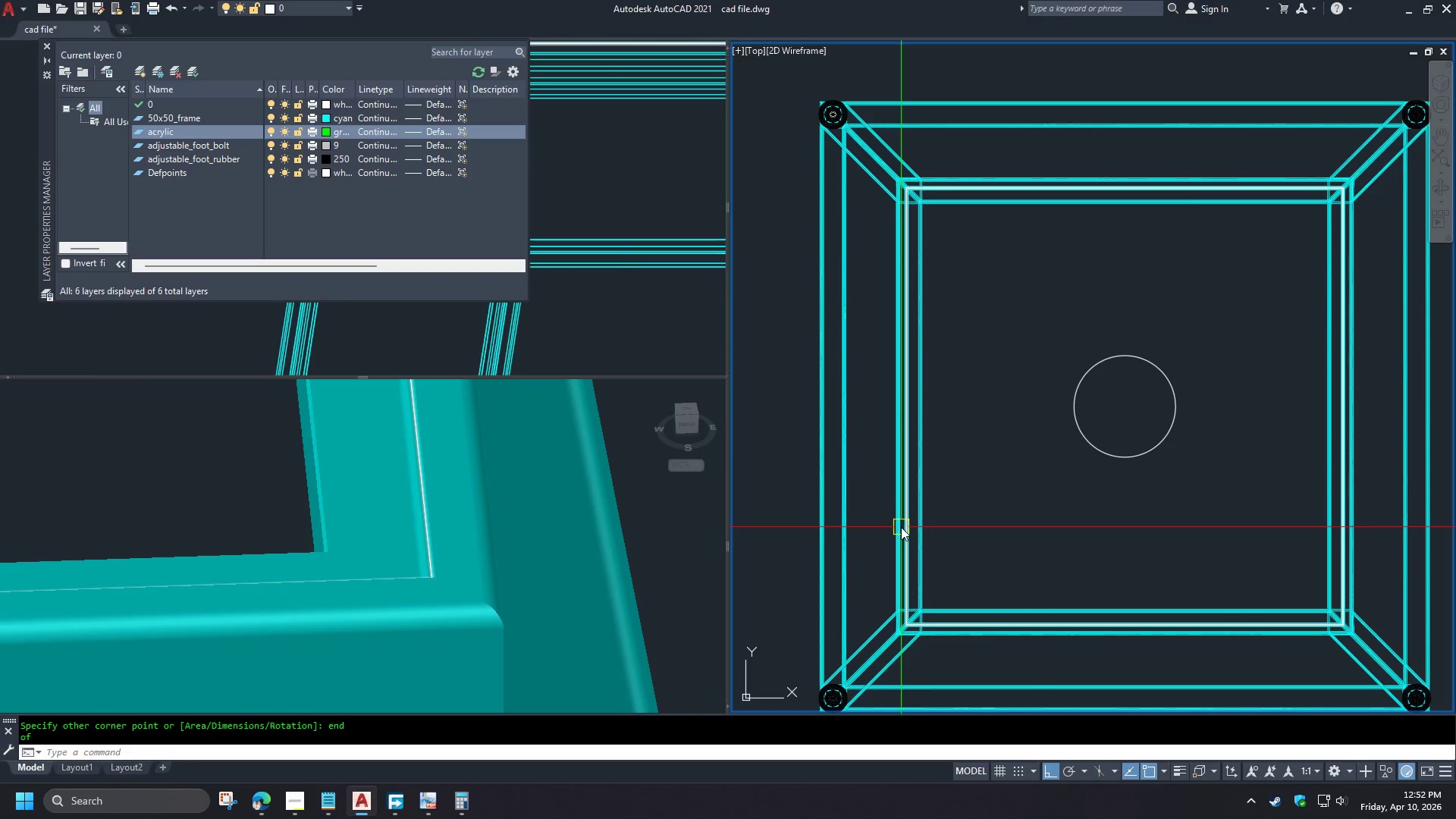 
left_click([901, 527])
 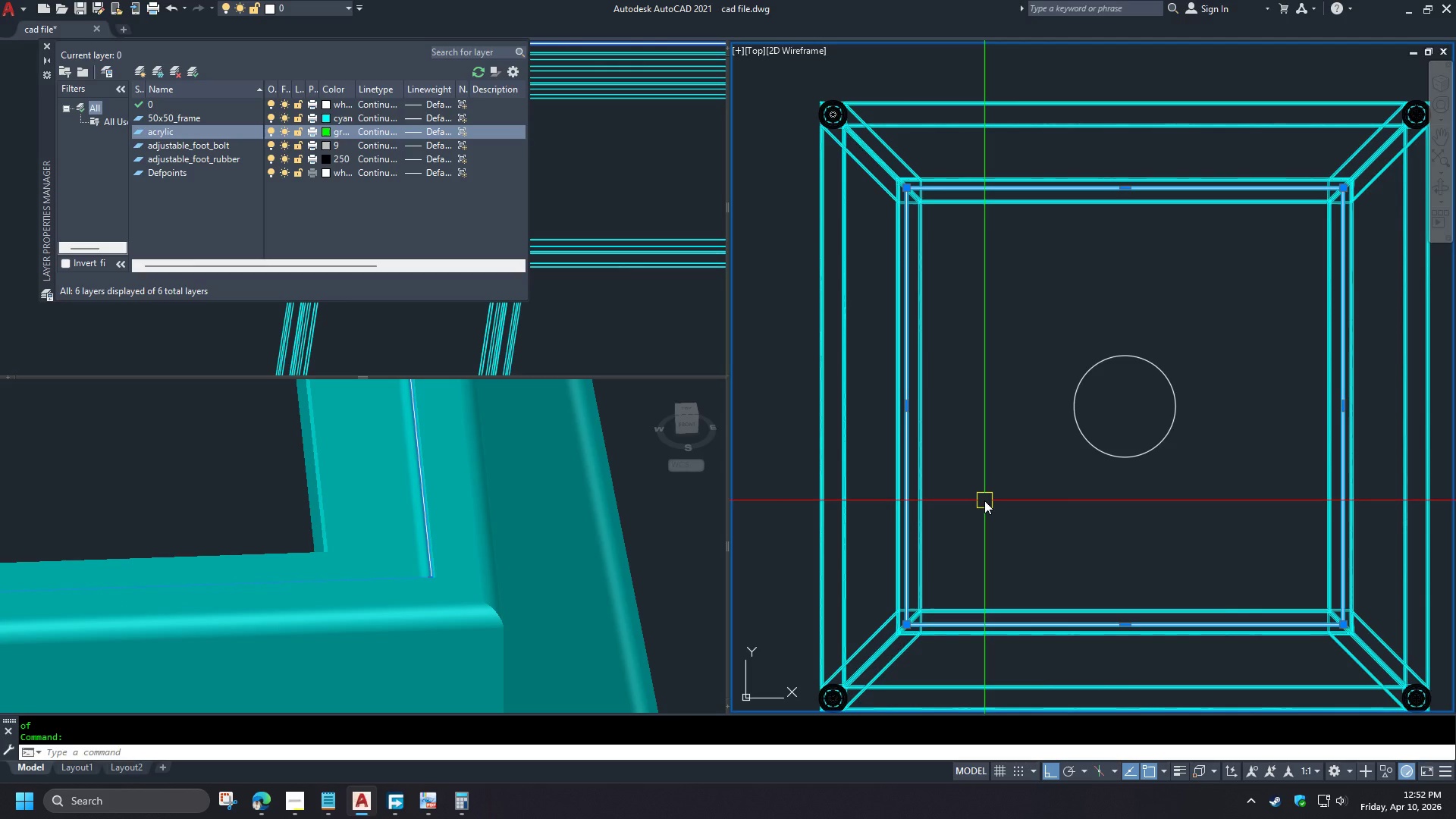 
wait(5.01)
 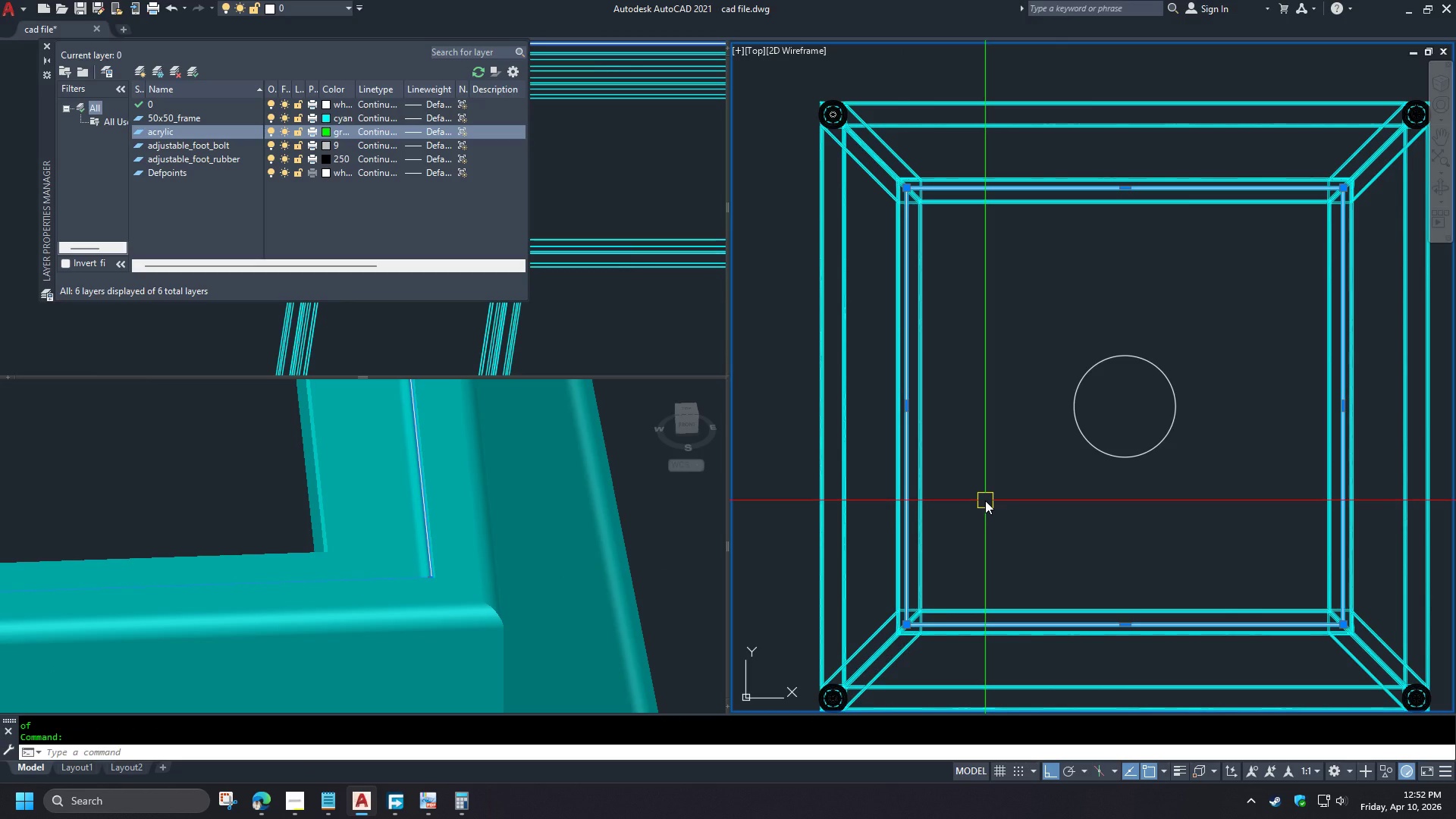 
left_click([573, 344])
 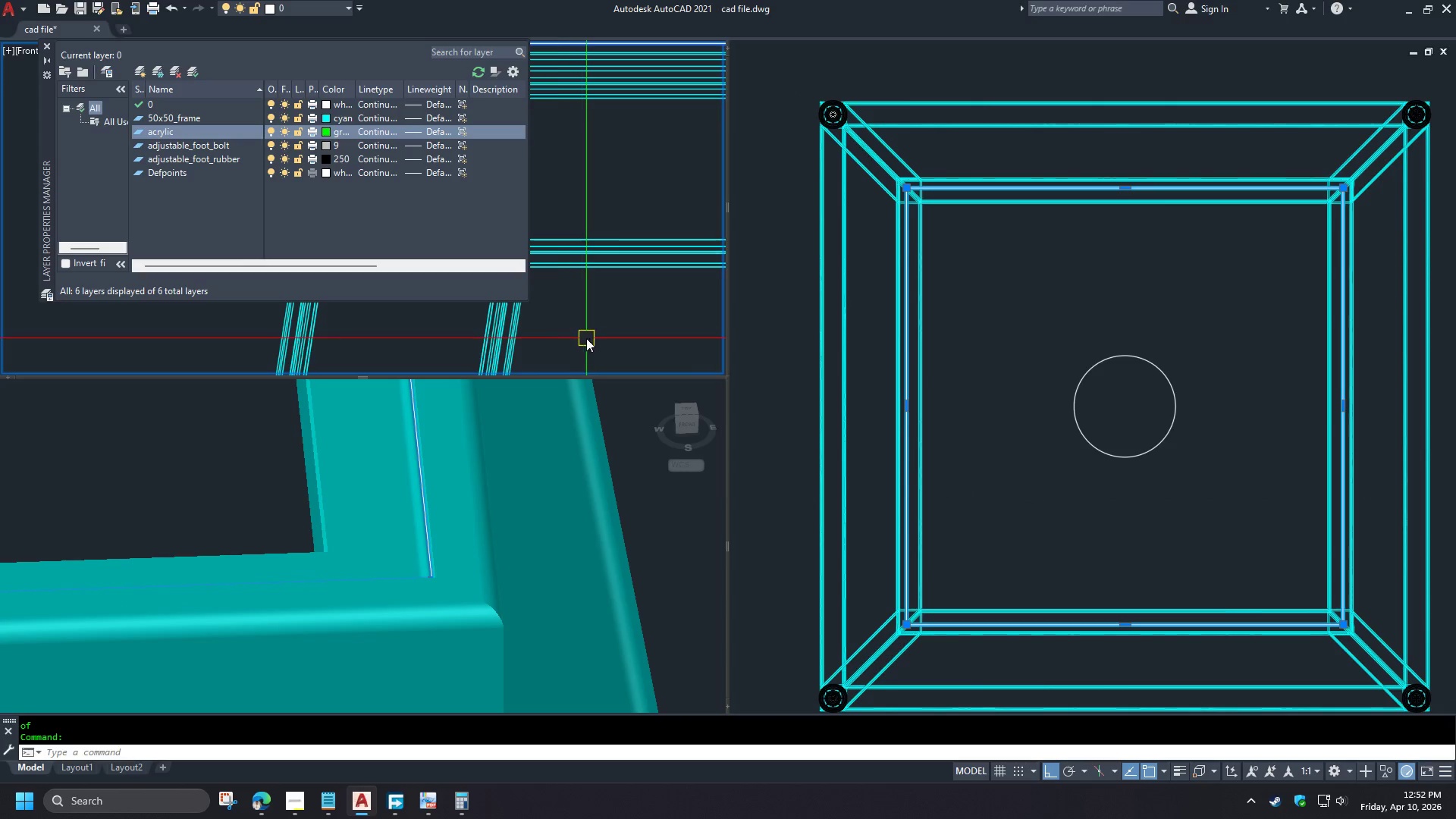 
scroll: coordinate [588, 340], scroll_direction: down, amount: 5.0
 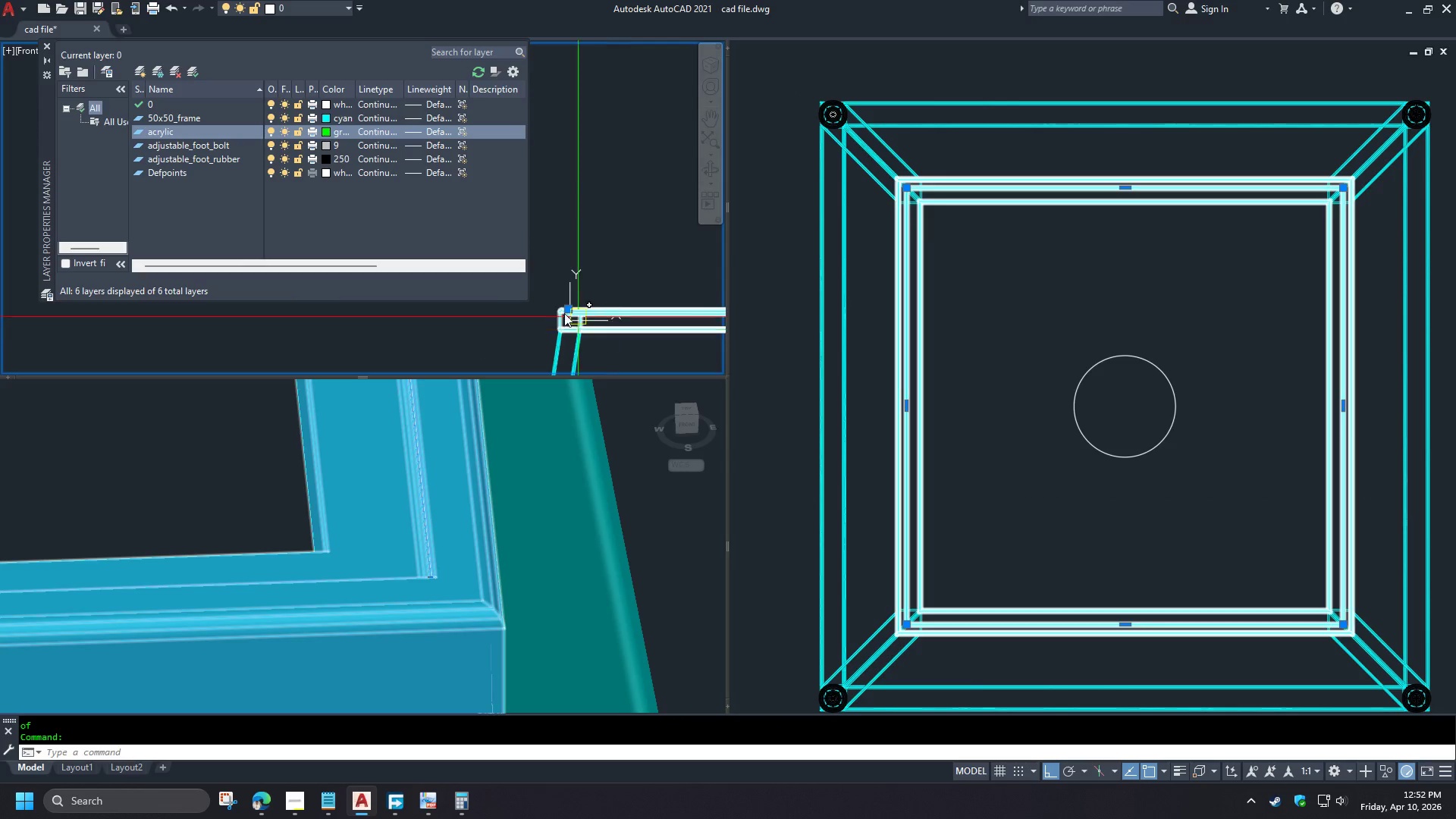 
scroll: coordinate [570, 267], scroll_direction: up, amount: 8.0
 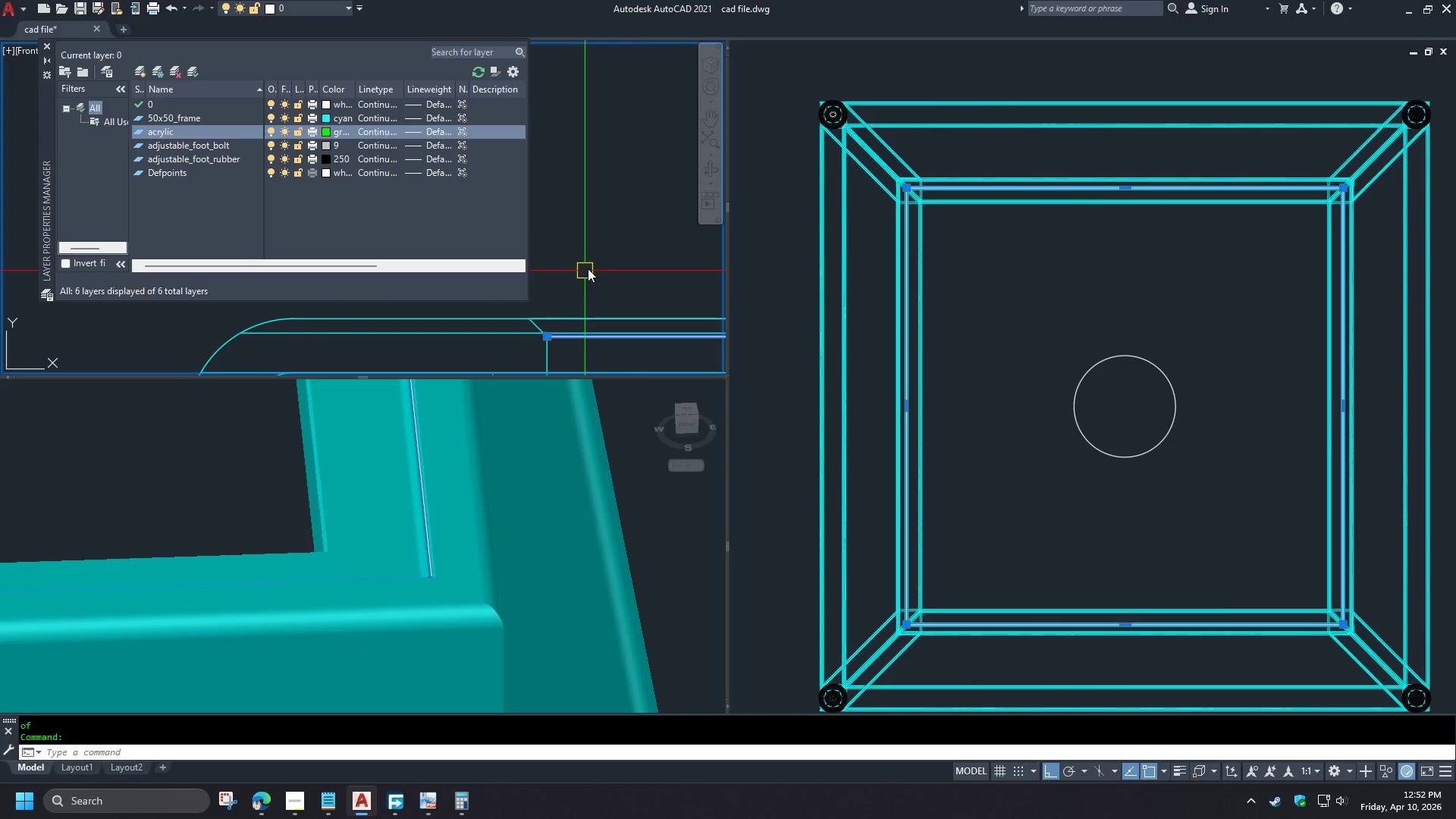 
key(M)
 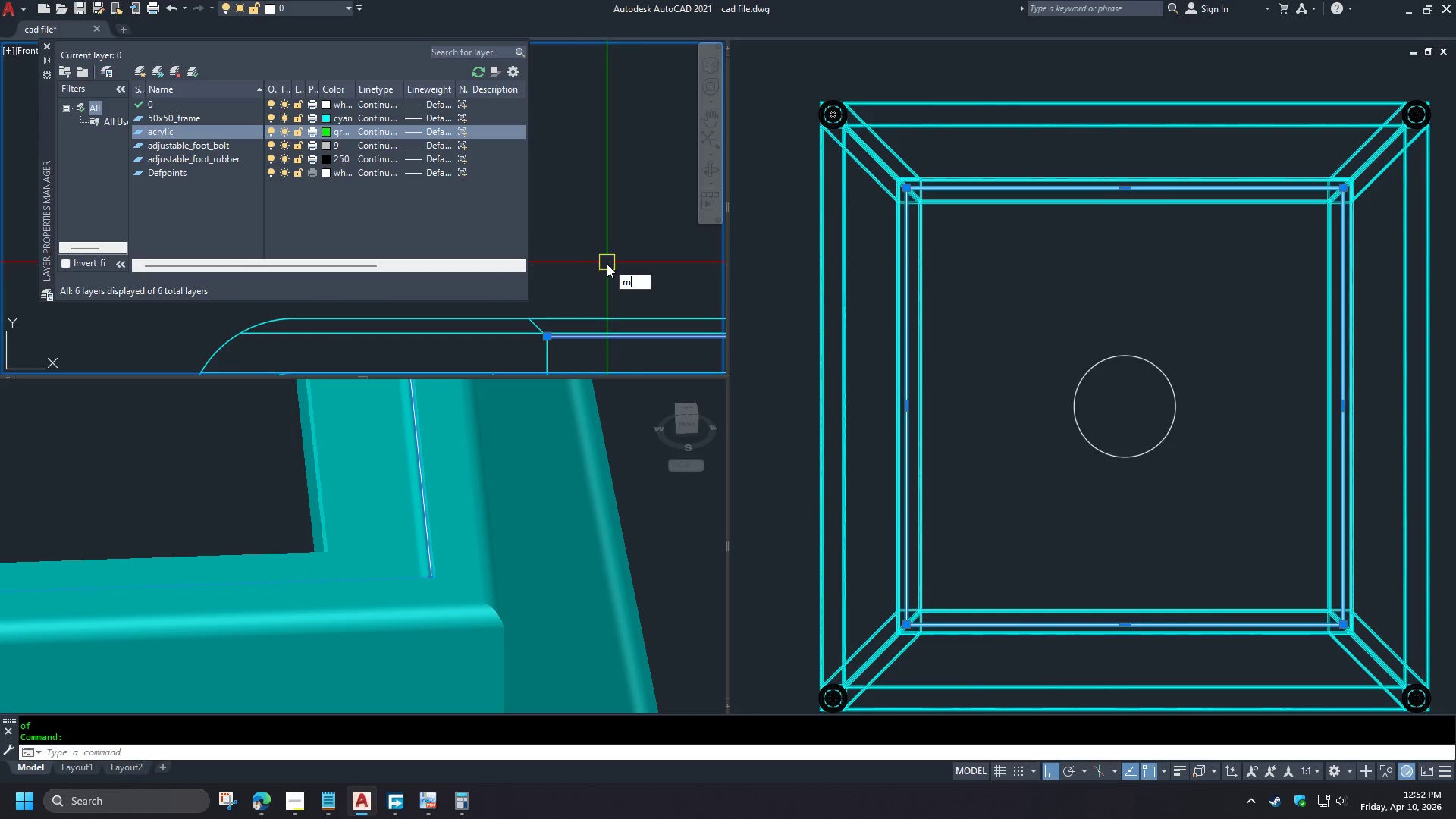 
key(Space)
 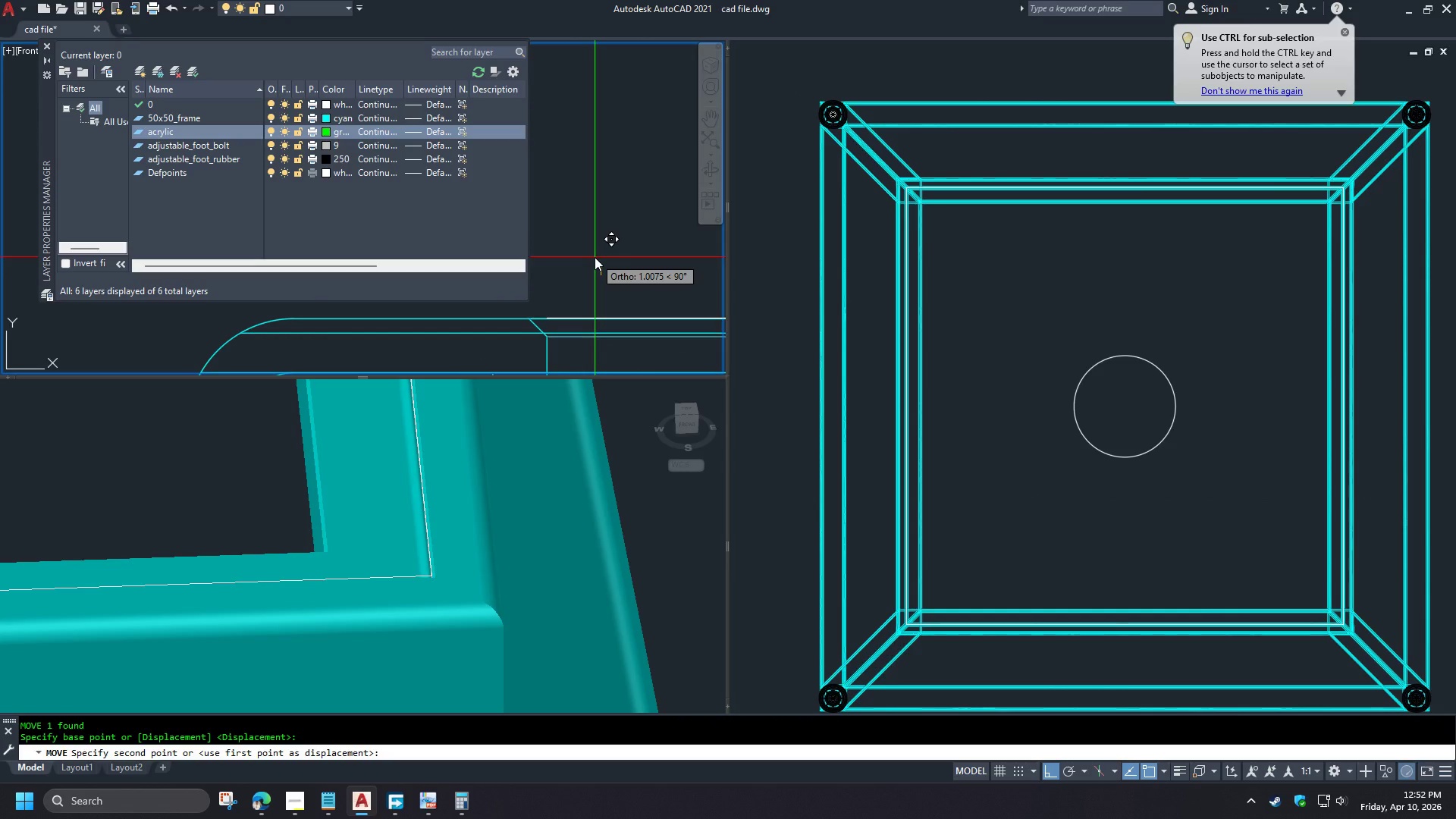 
key(1)
 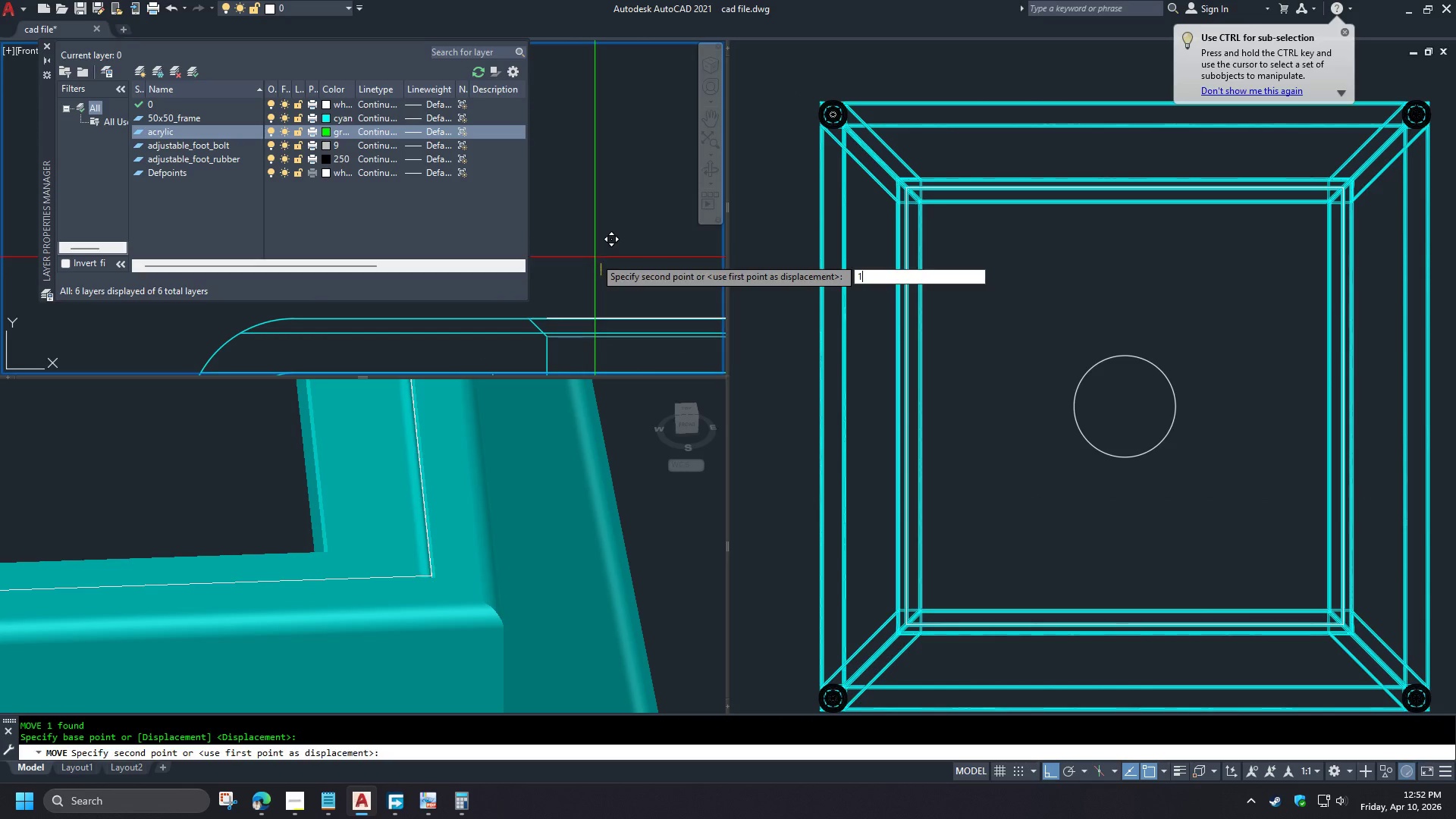 
key(Space)
 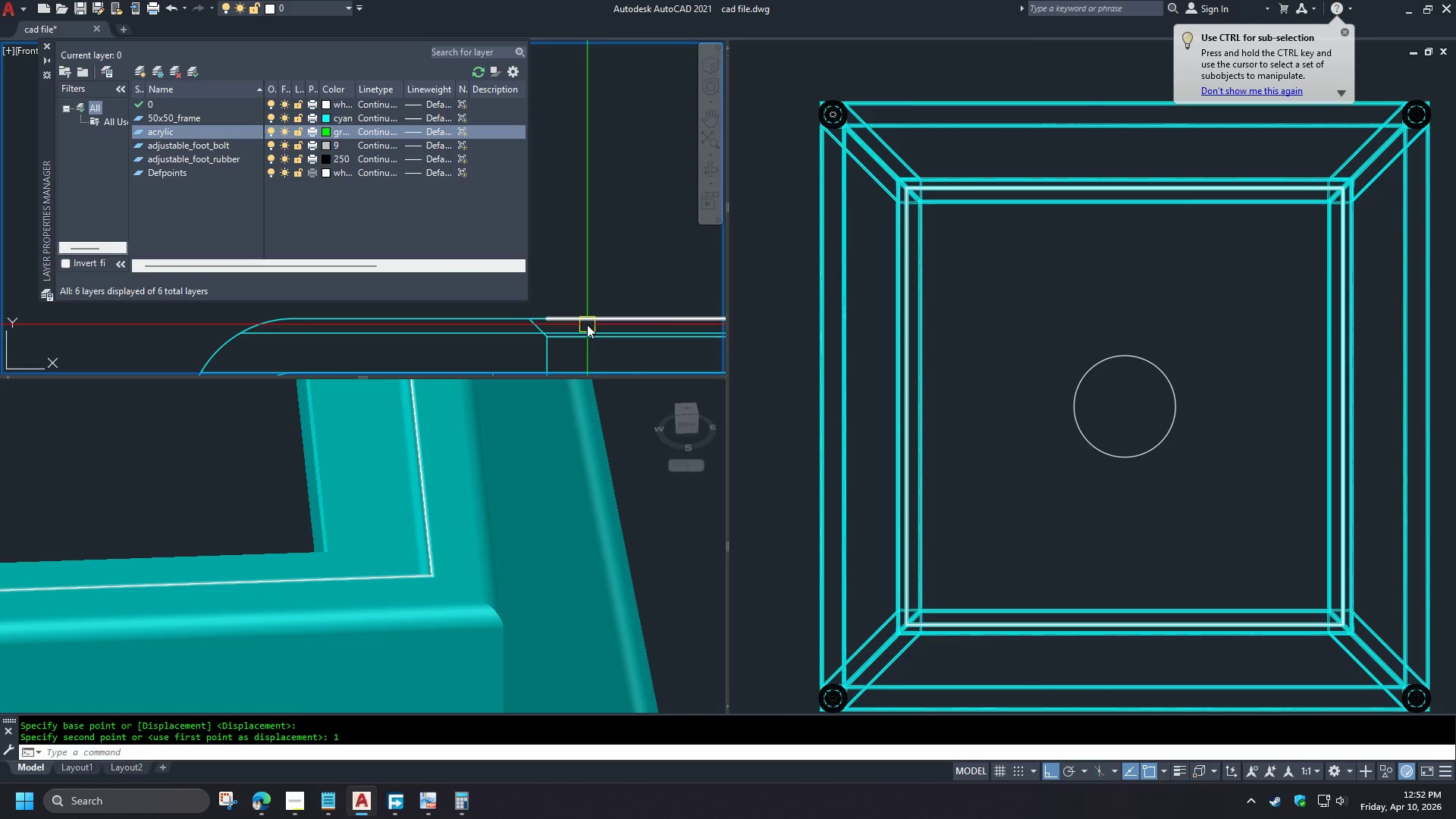 
scroll: coordinate [566, 241], scroll_direction: down, amount: 2.0
 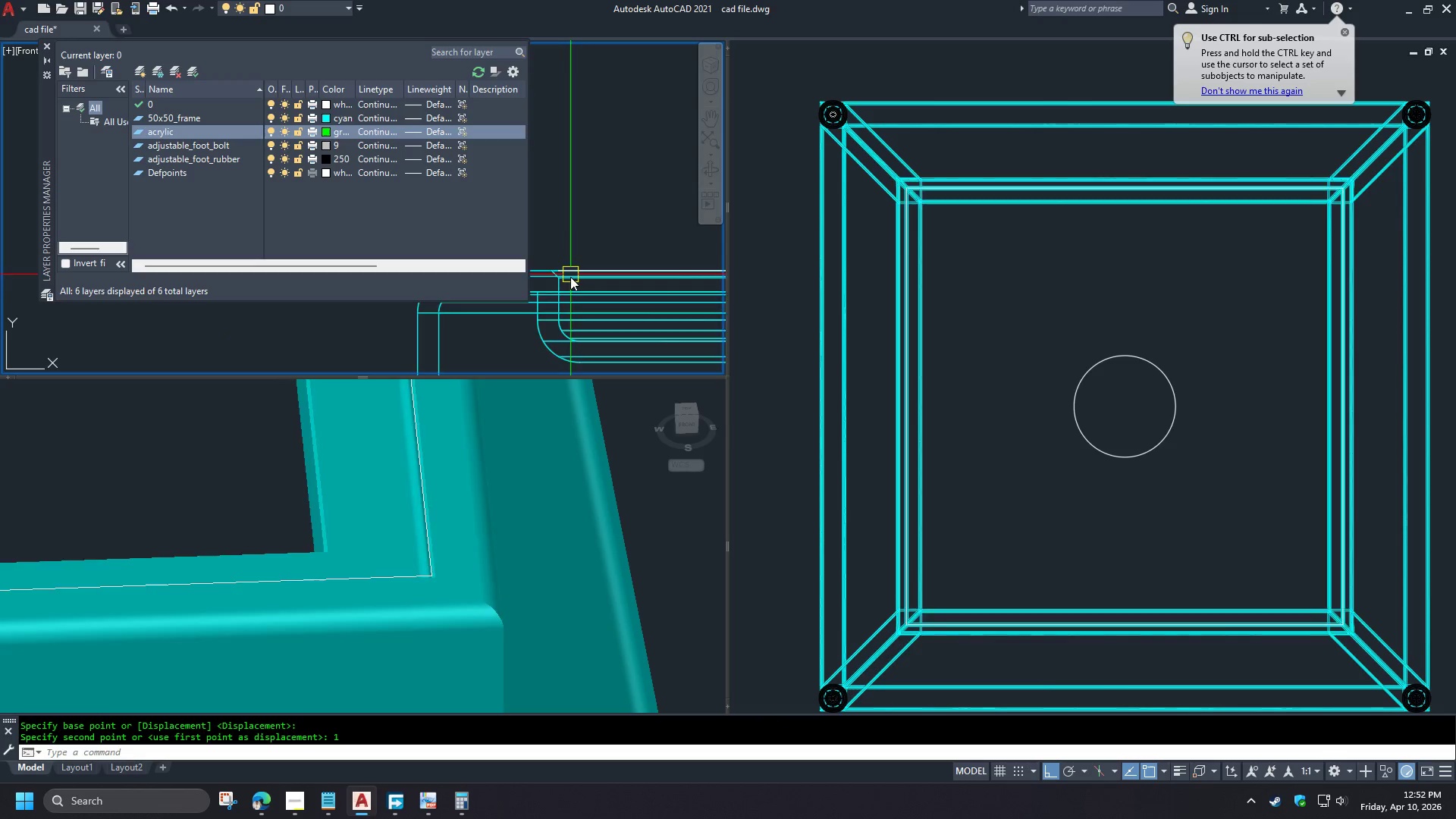 
scroll: coordinate [569, 283], scroll_direction: up, amount: 2.0
 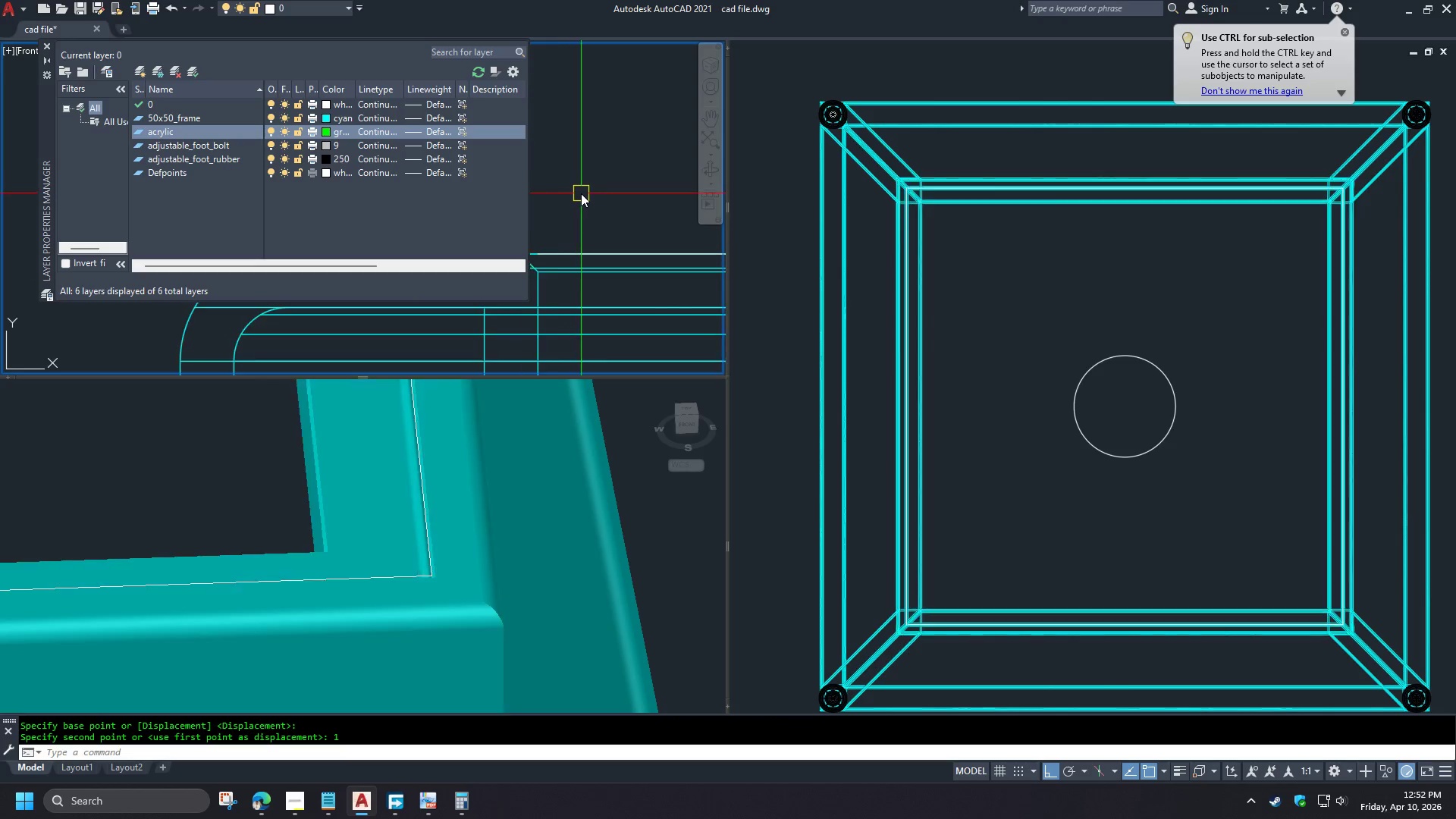 
scroll: coordinate [583, 196], scroll_direction: down, amount: 2.0
 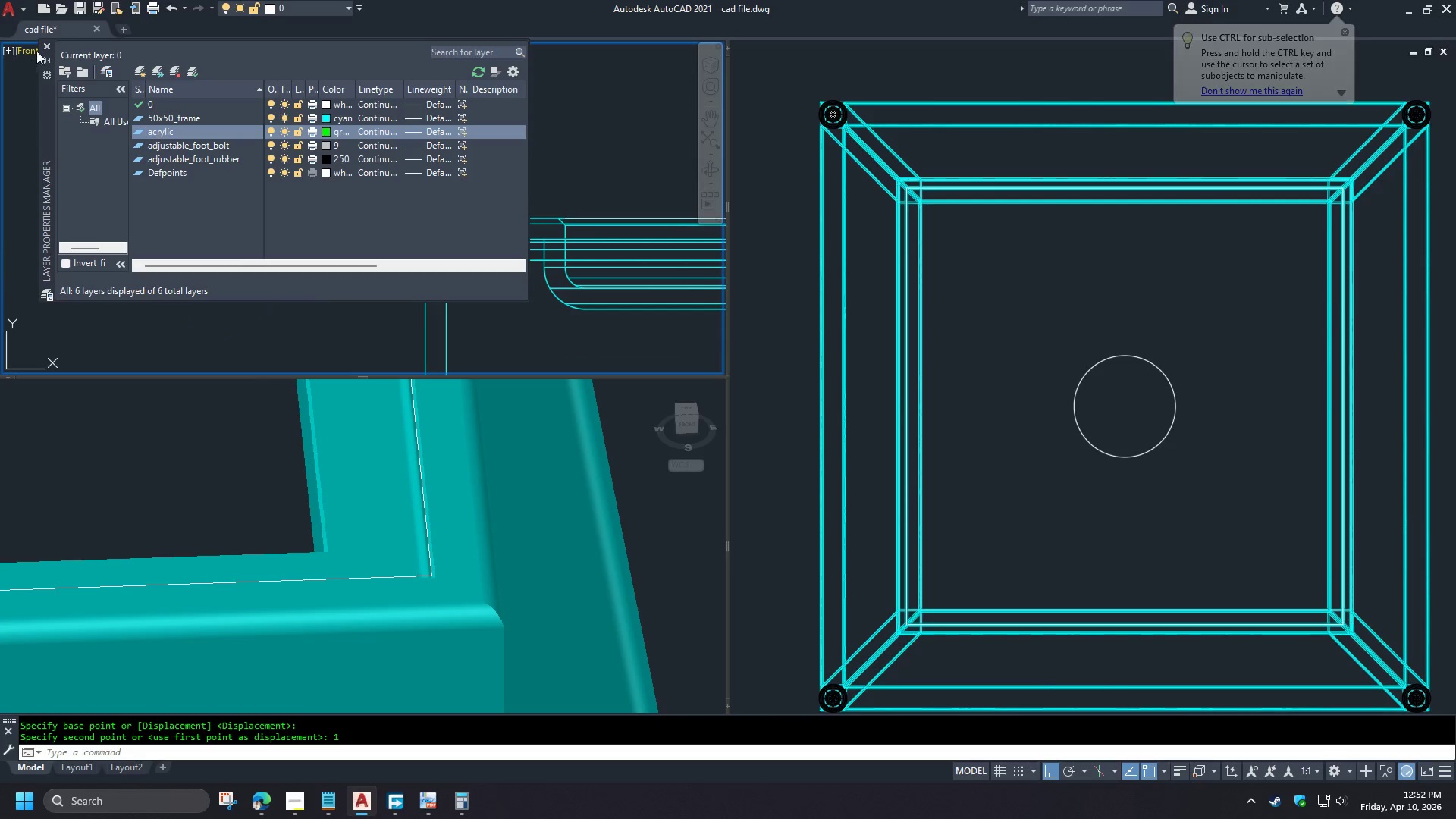 
left_click([46, 45])
 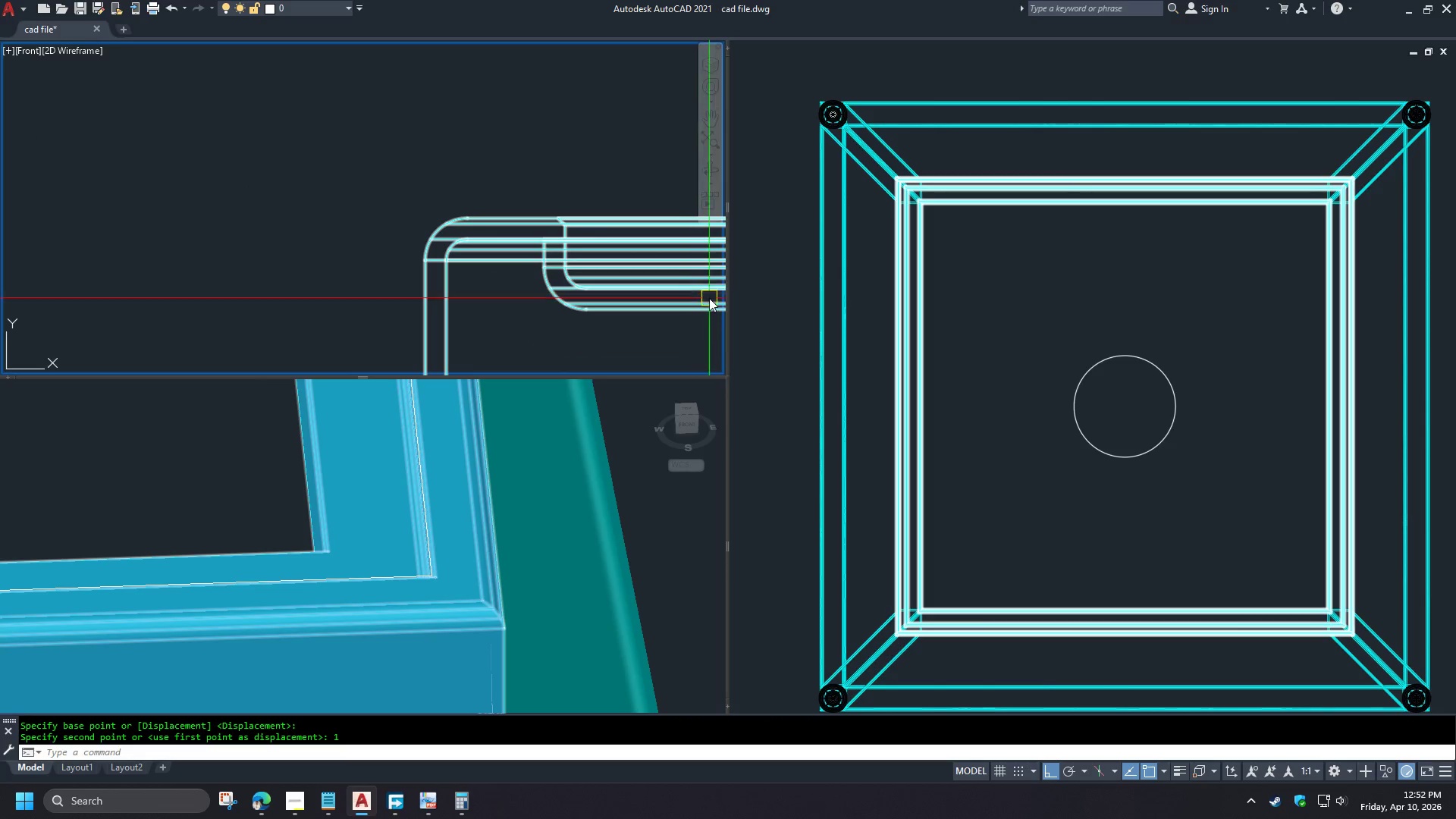 
scroll: coordinate [673, 262], scroll_direction: up, amount: 2.0
 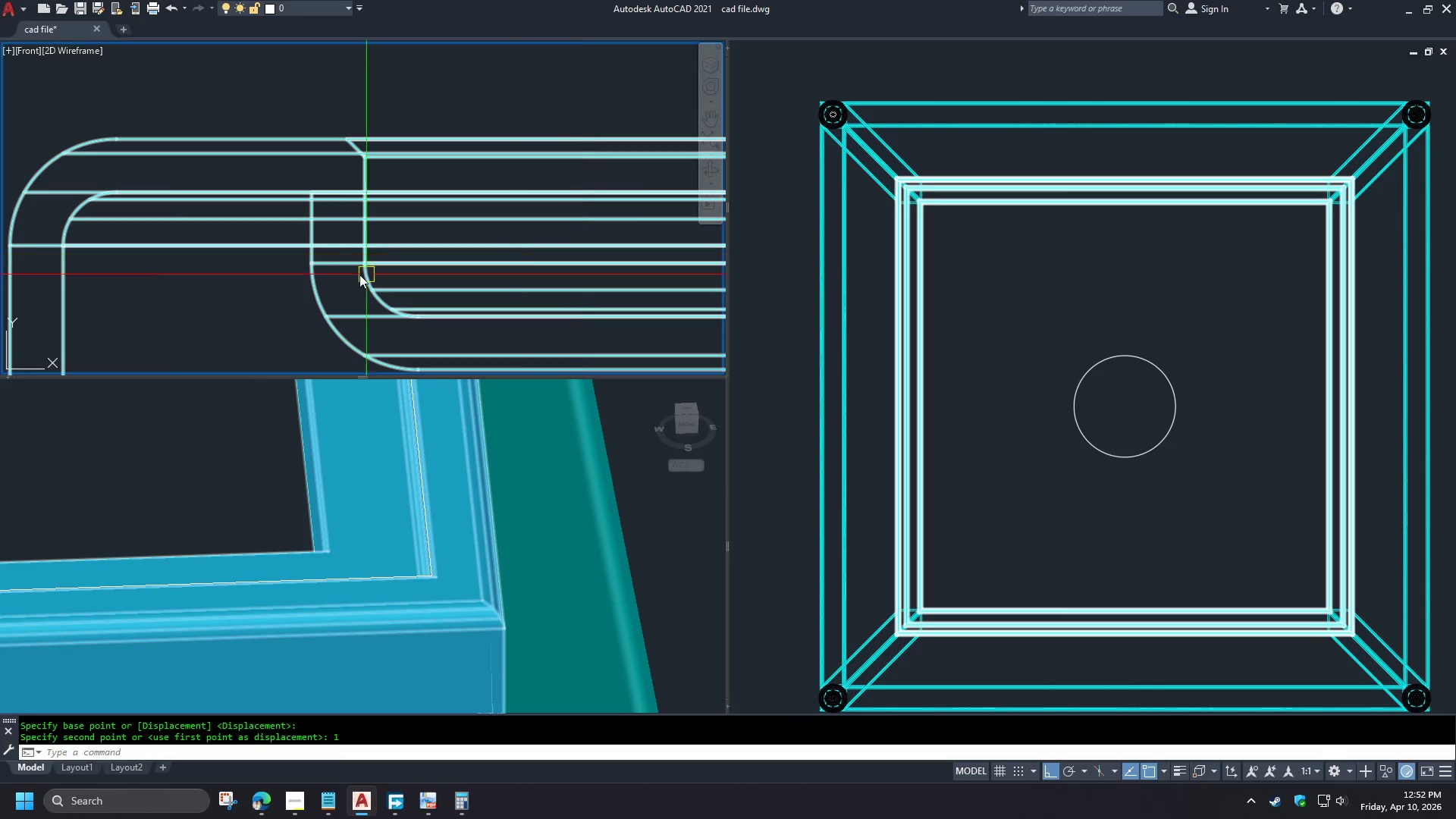 
scroll: coordinate [335, 271], scroll_direction: down, amount: 2.0
 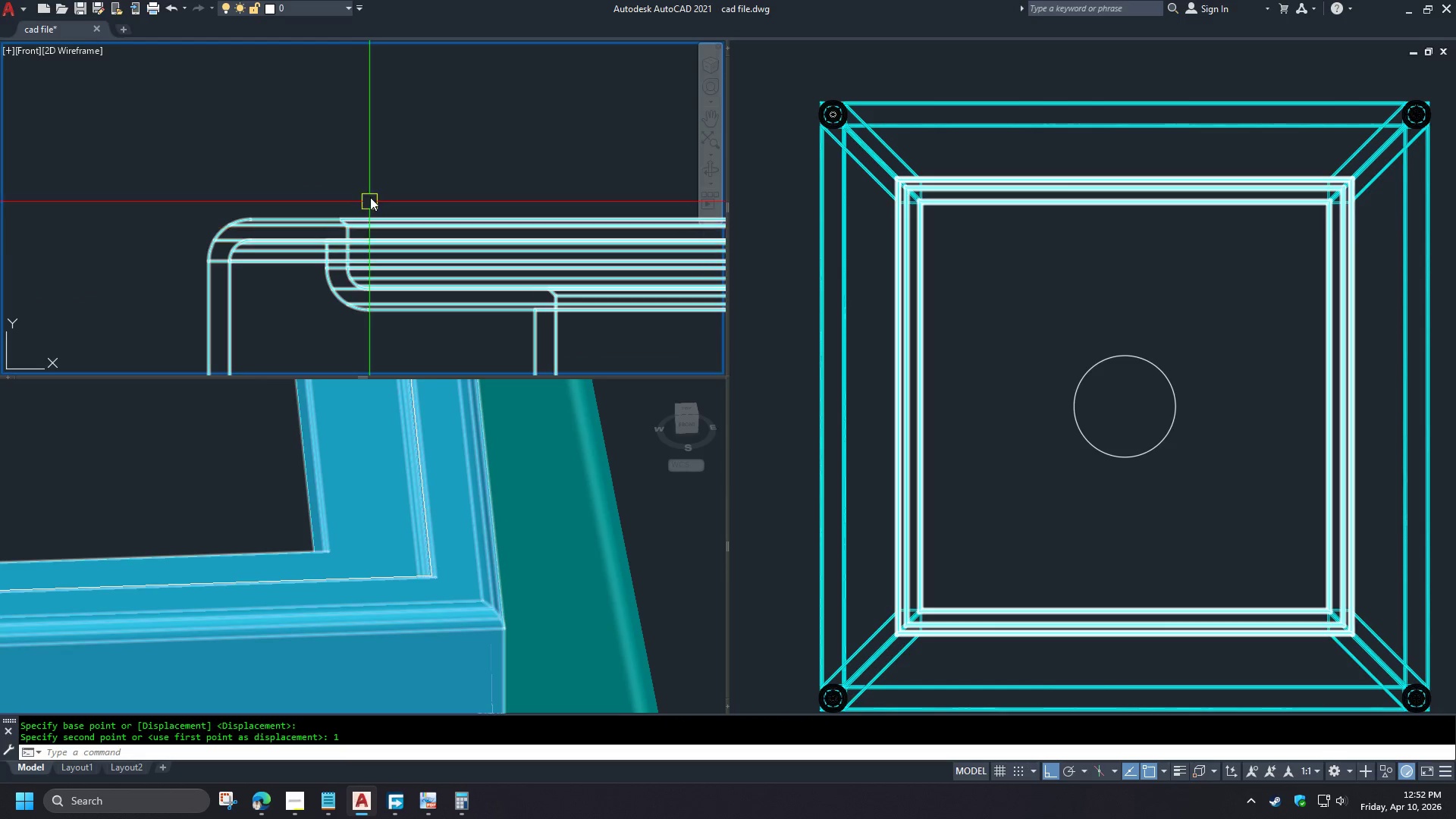 
type(ext )
 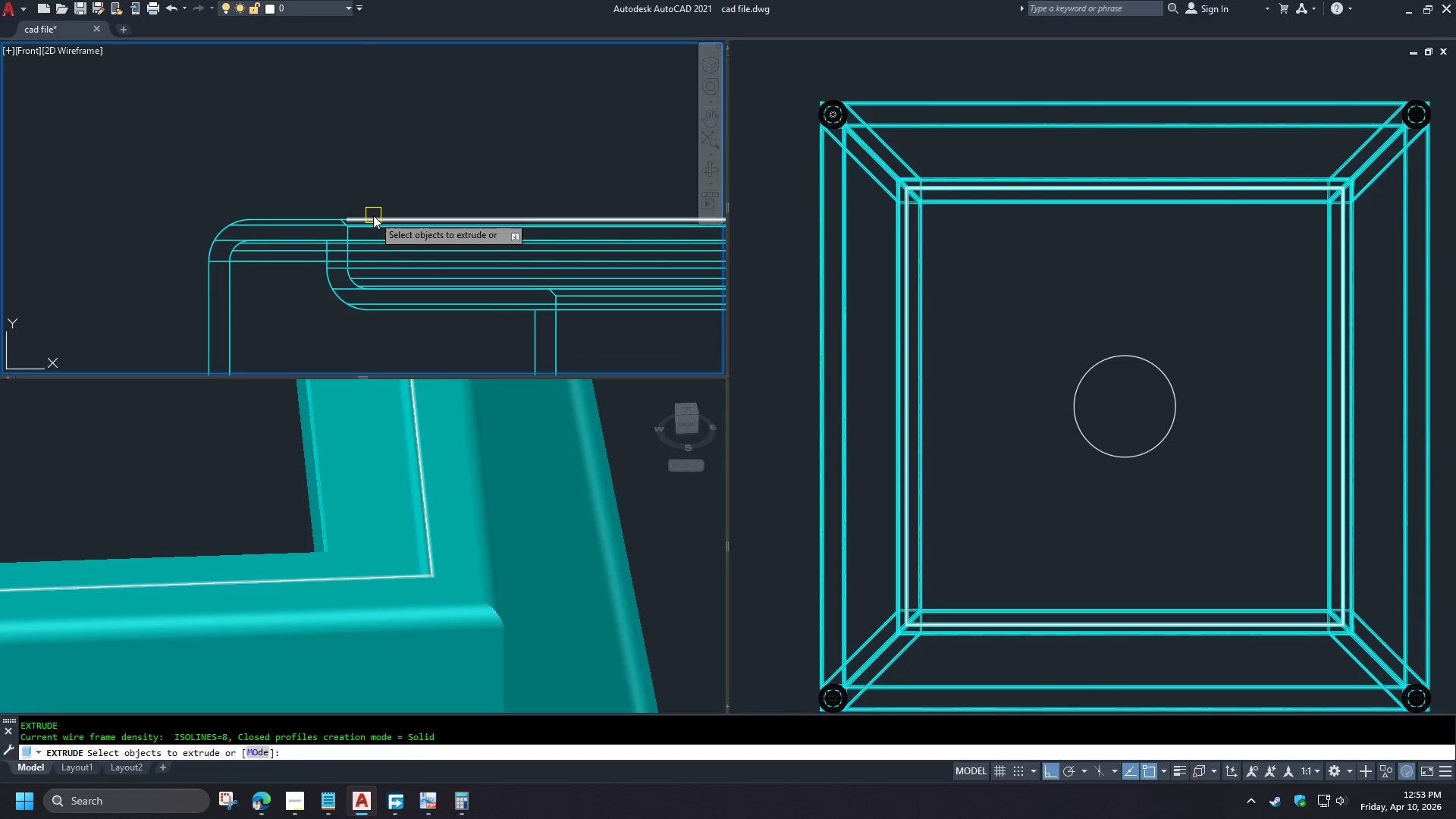 
left_click([373, 215])
 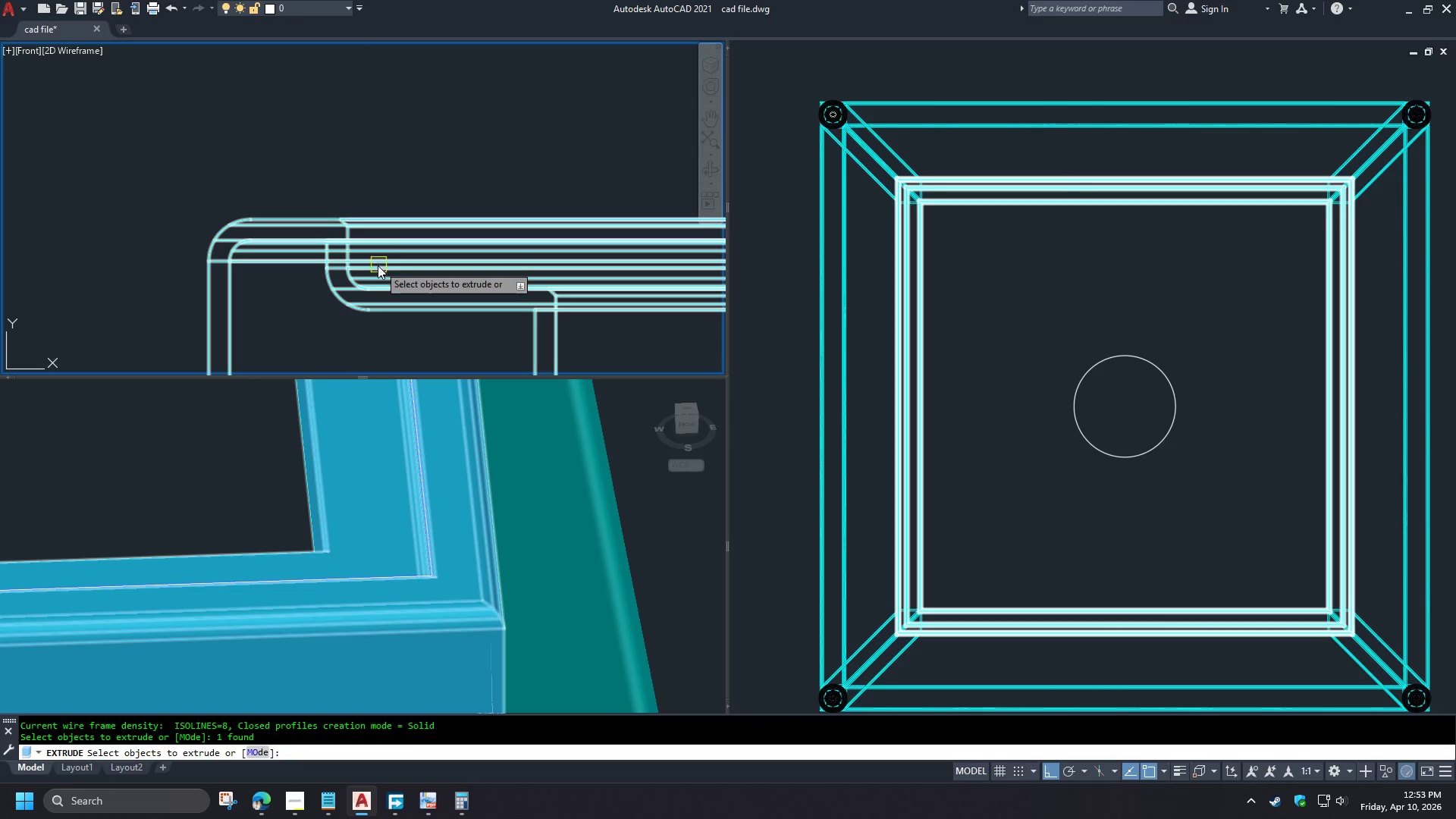 
scroll: coordinate [373, 266], scroll_direction: up, amount: 2.0
 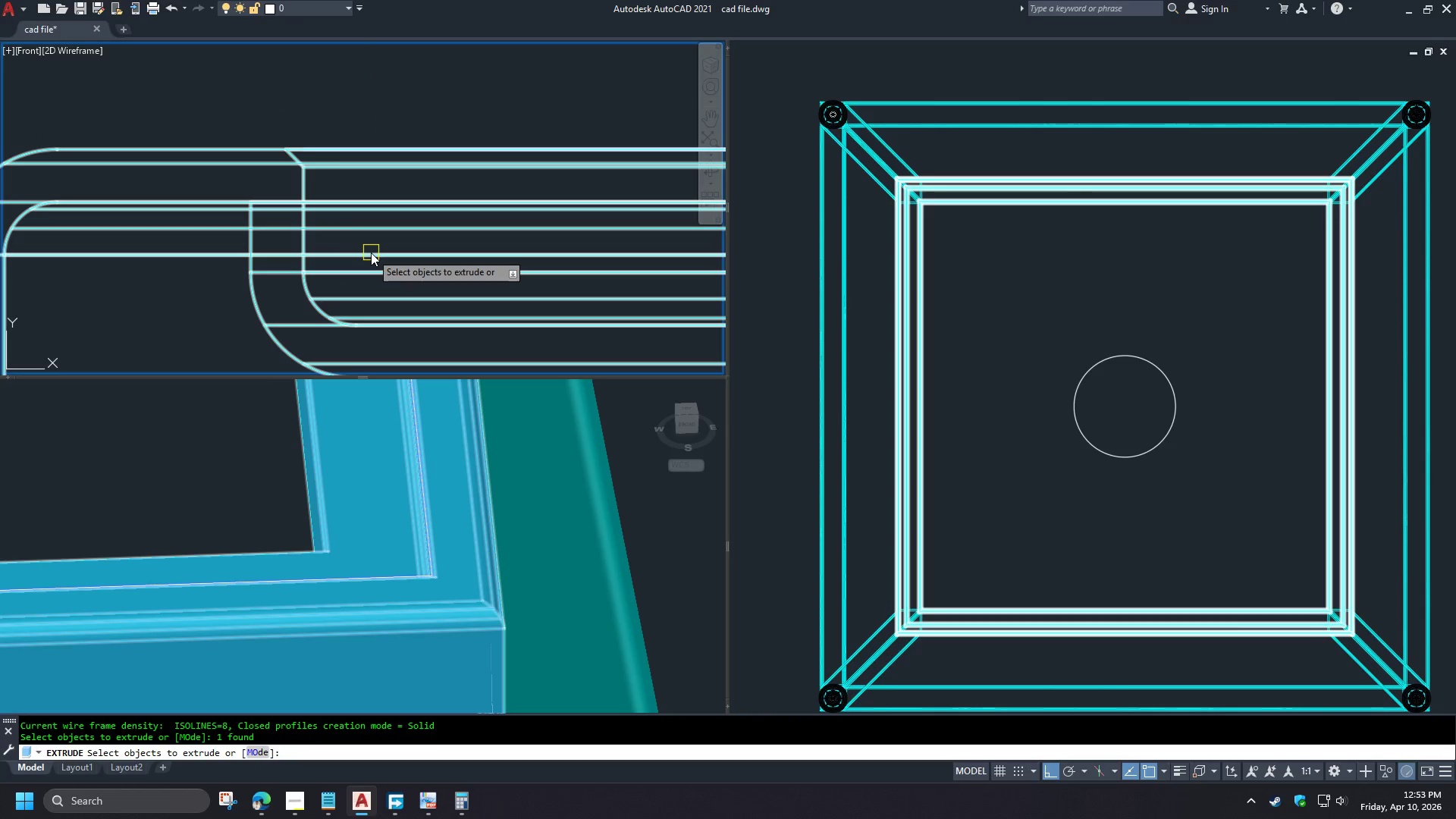 
key(Space)
 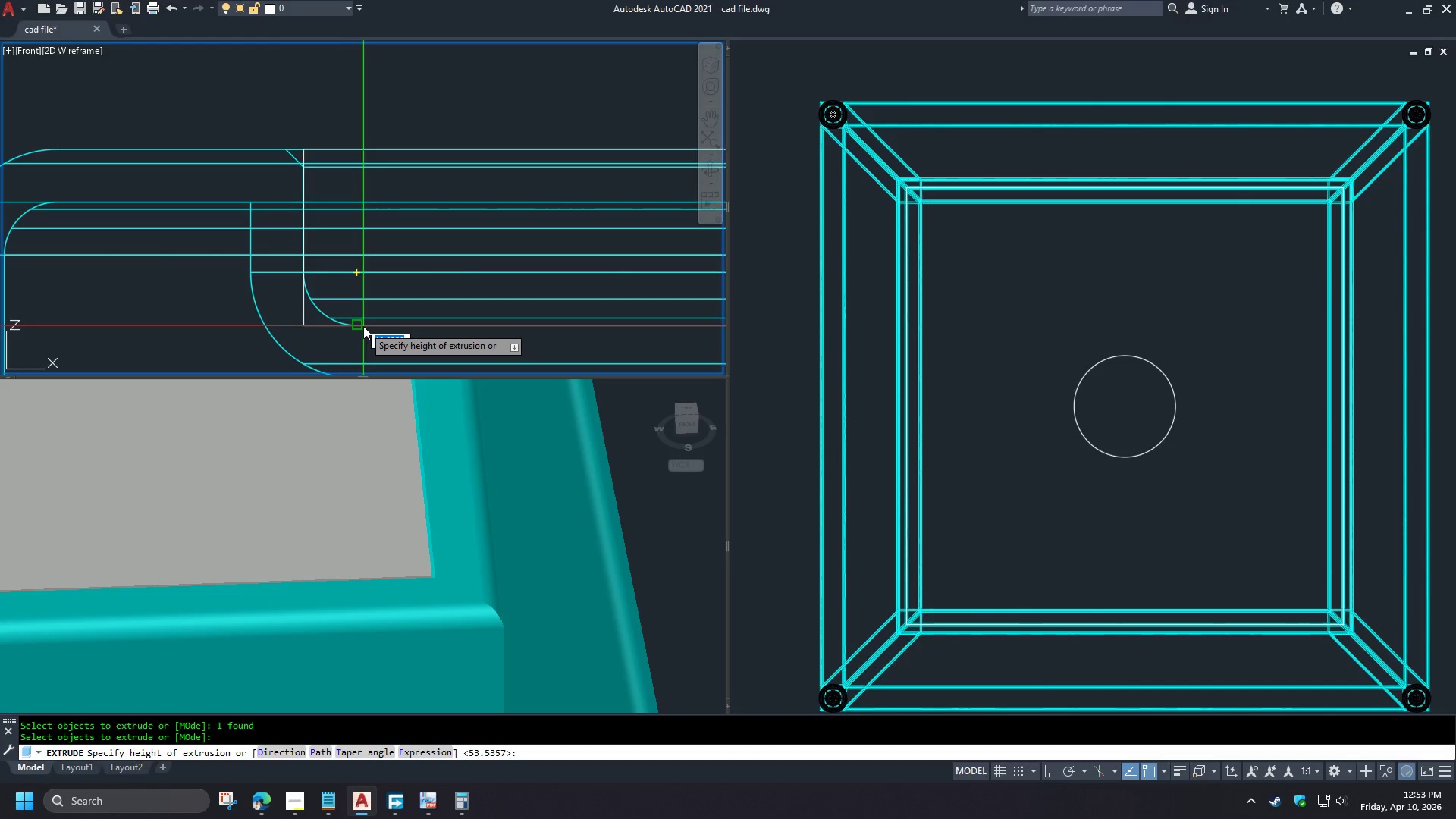 
key(Escape)
 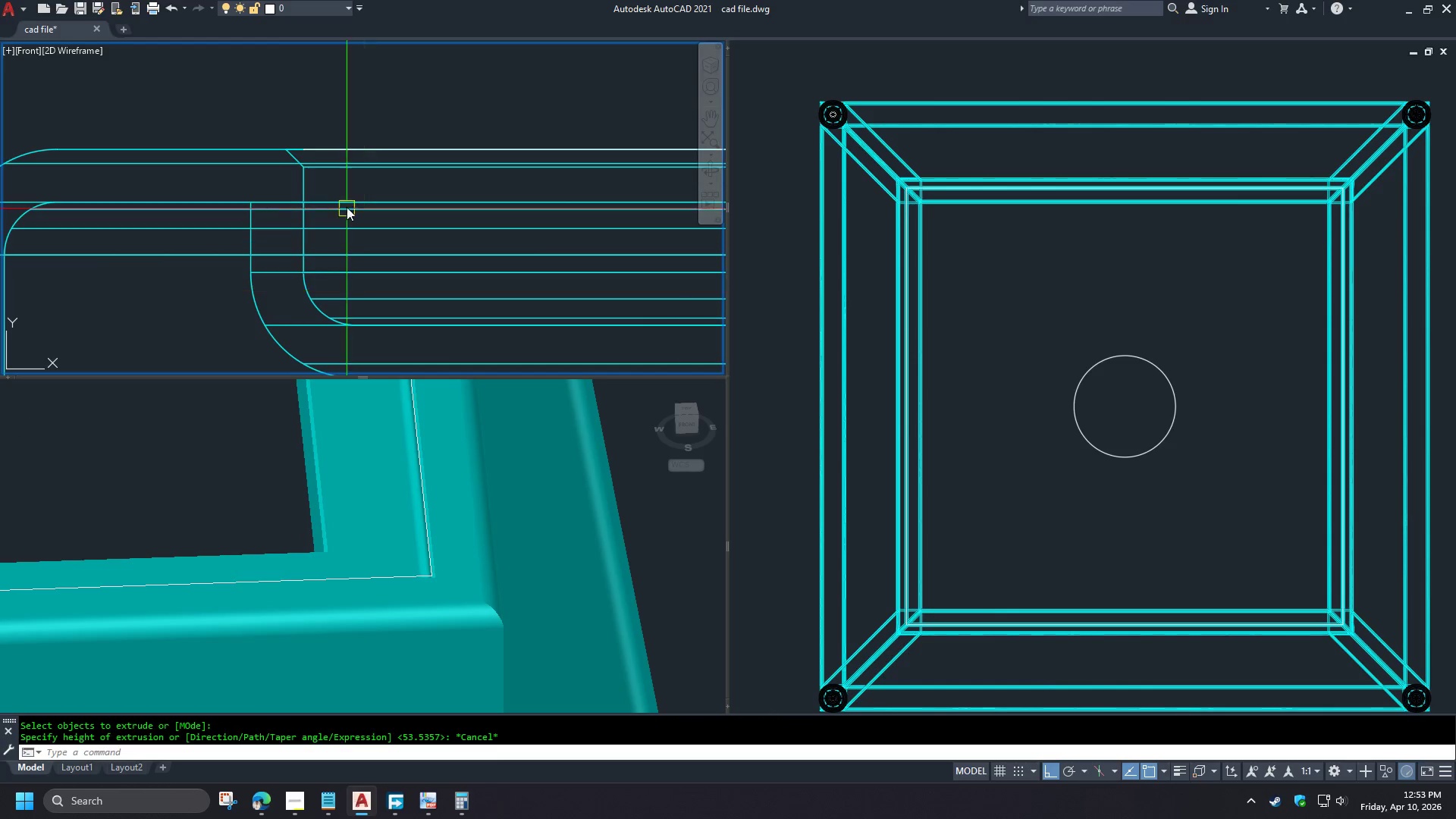 
key(Escape)
 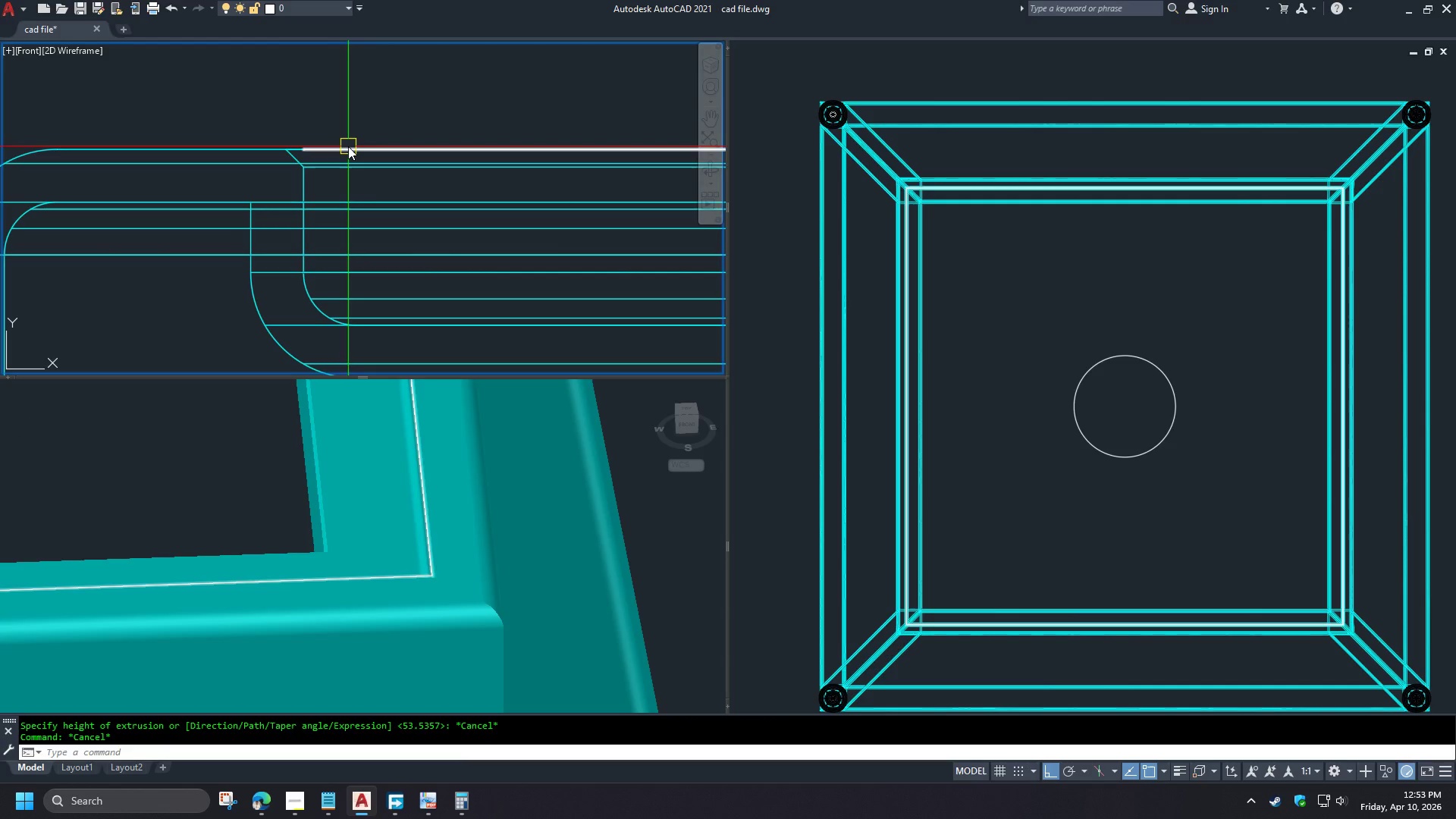 
left_click([348, 146])
 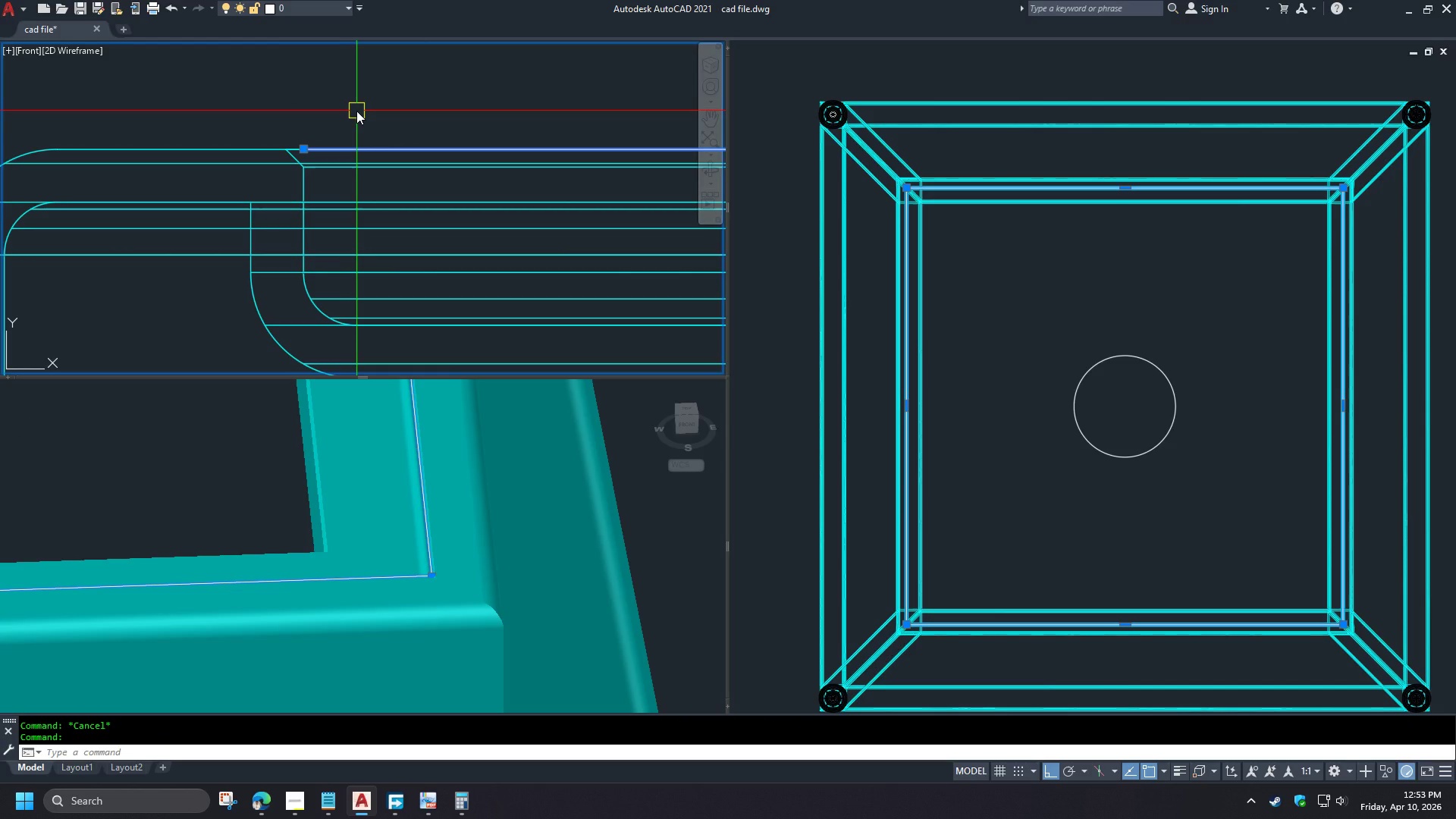 
right_click([356, 111])
 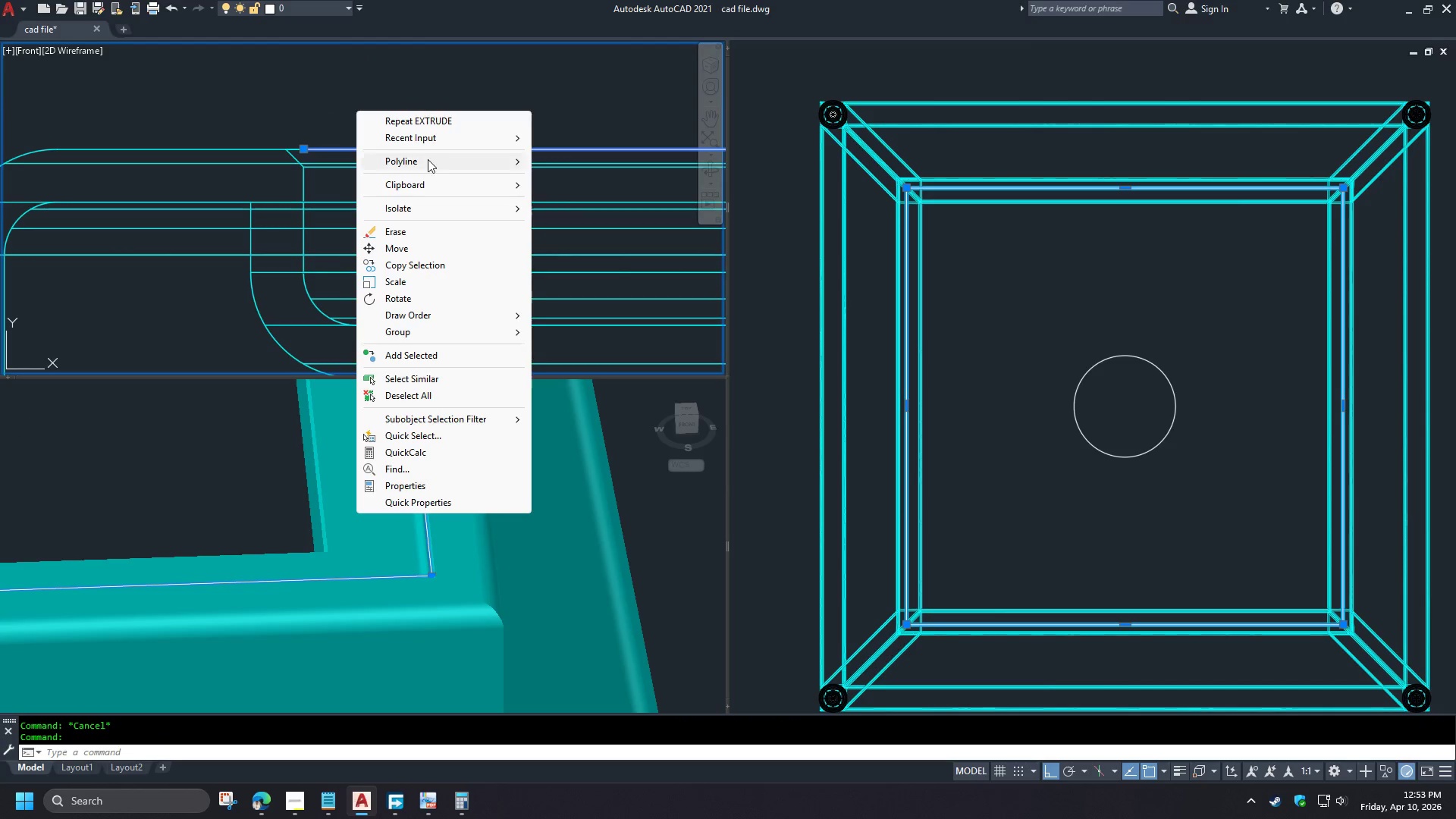 
left_click([428, 161])
 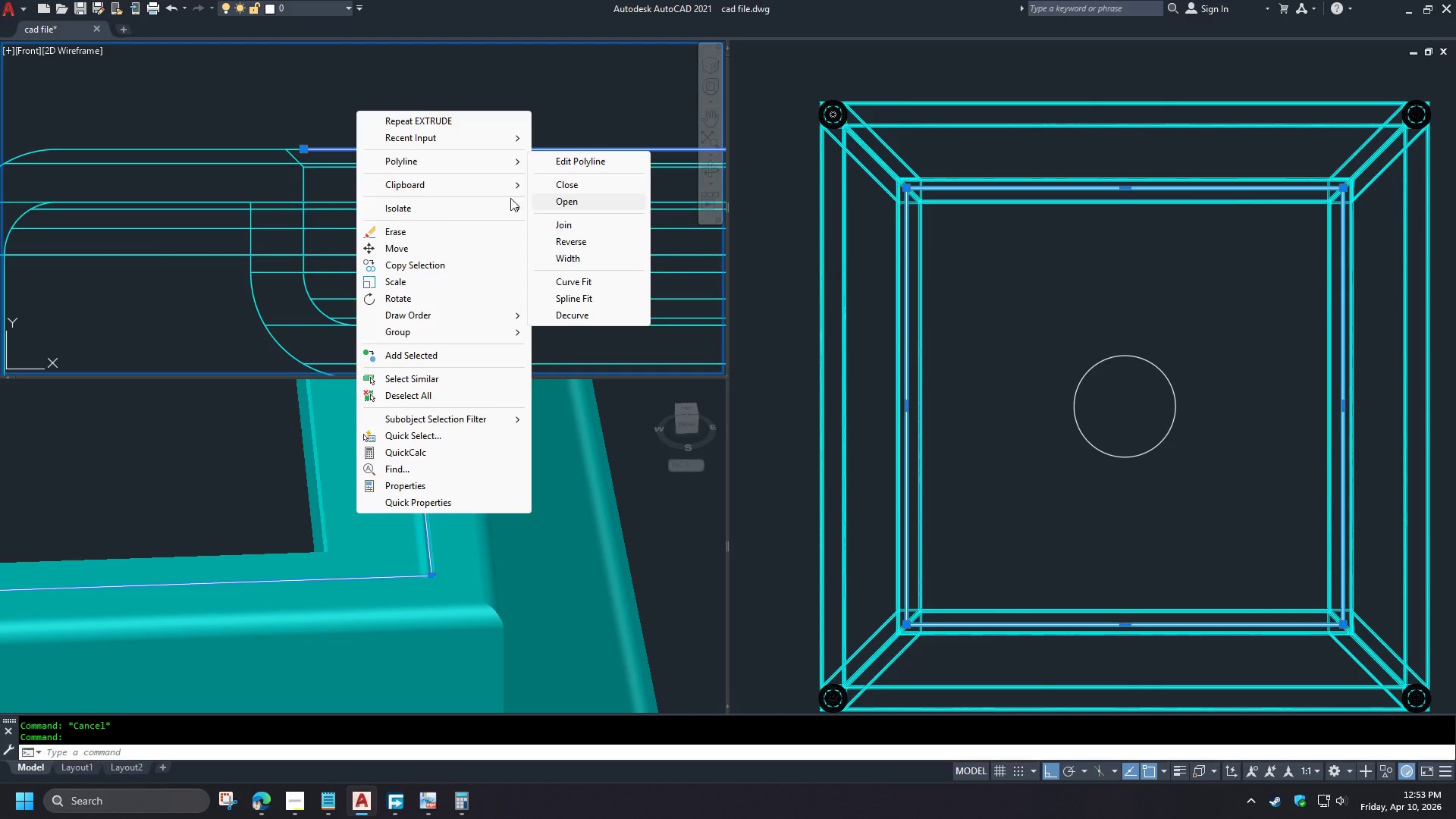 
left_click([499, 205])
 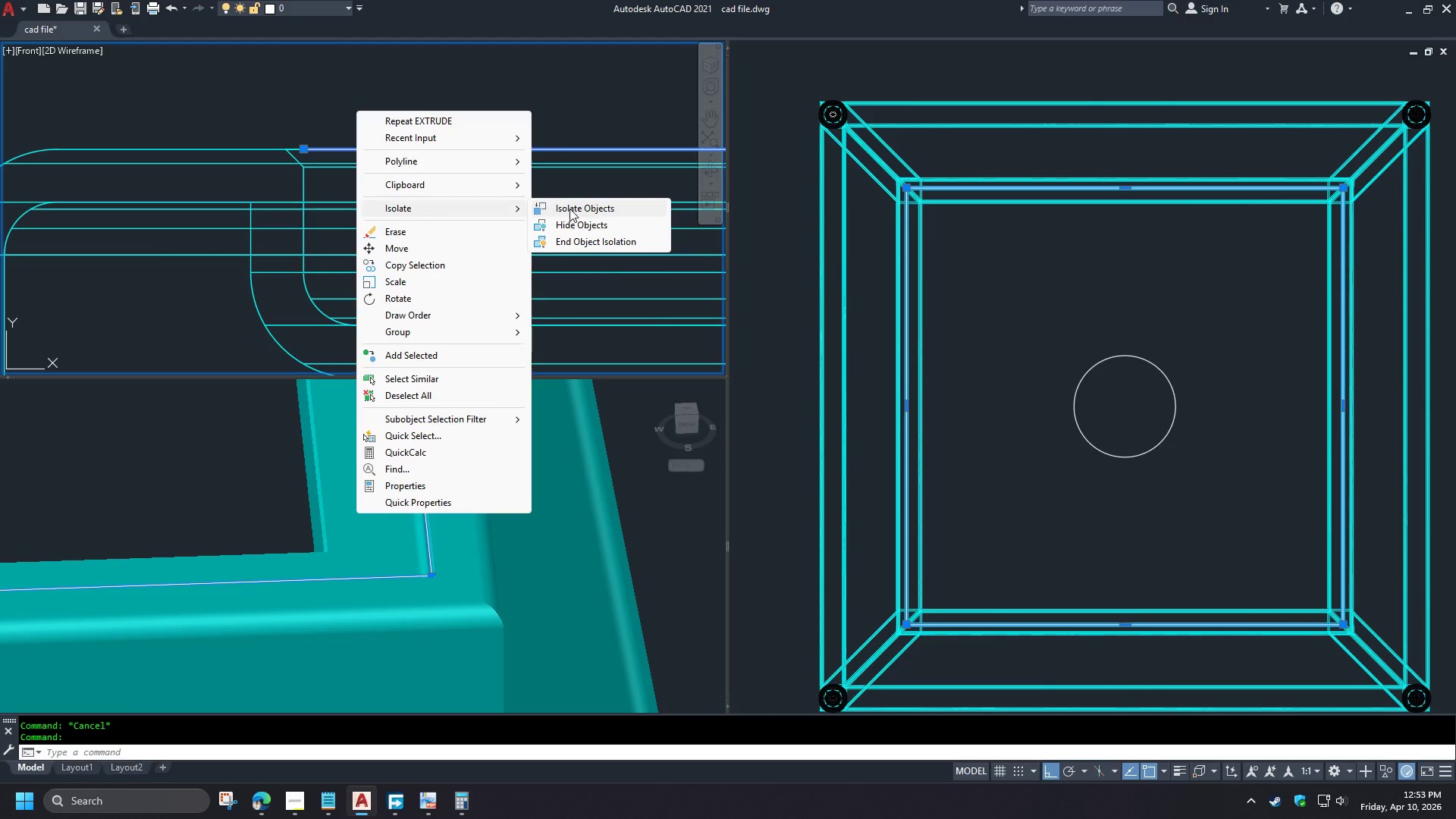 
left_click([570, 209])
 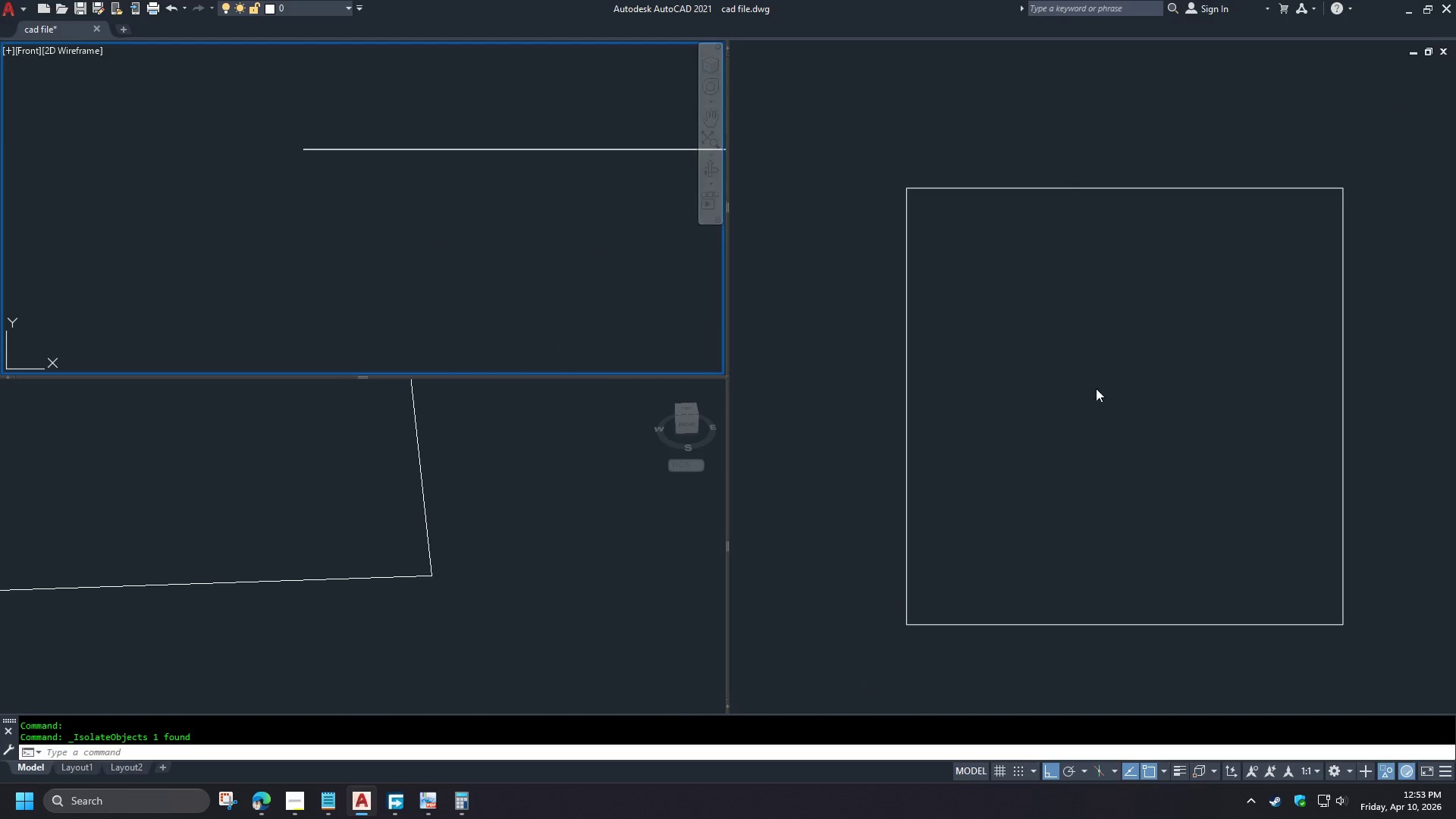 
left_click([1092, 388])
 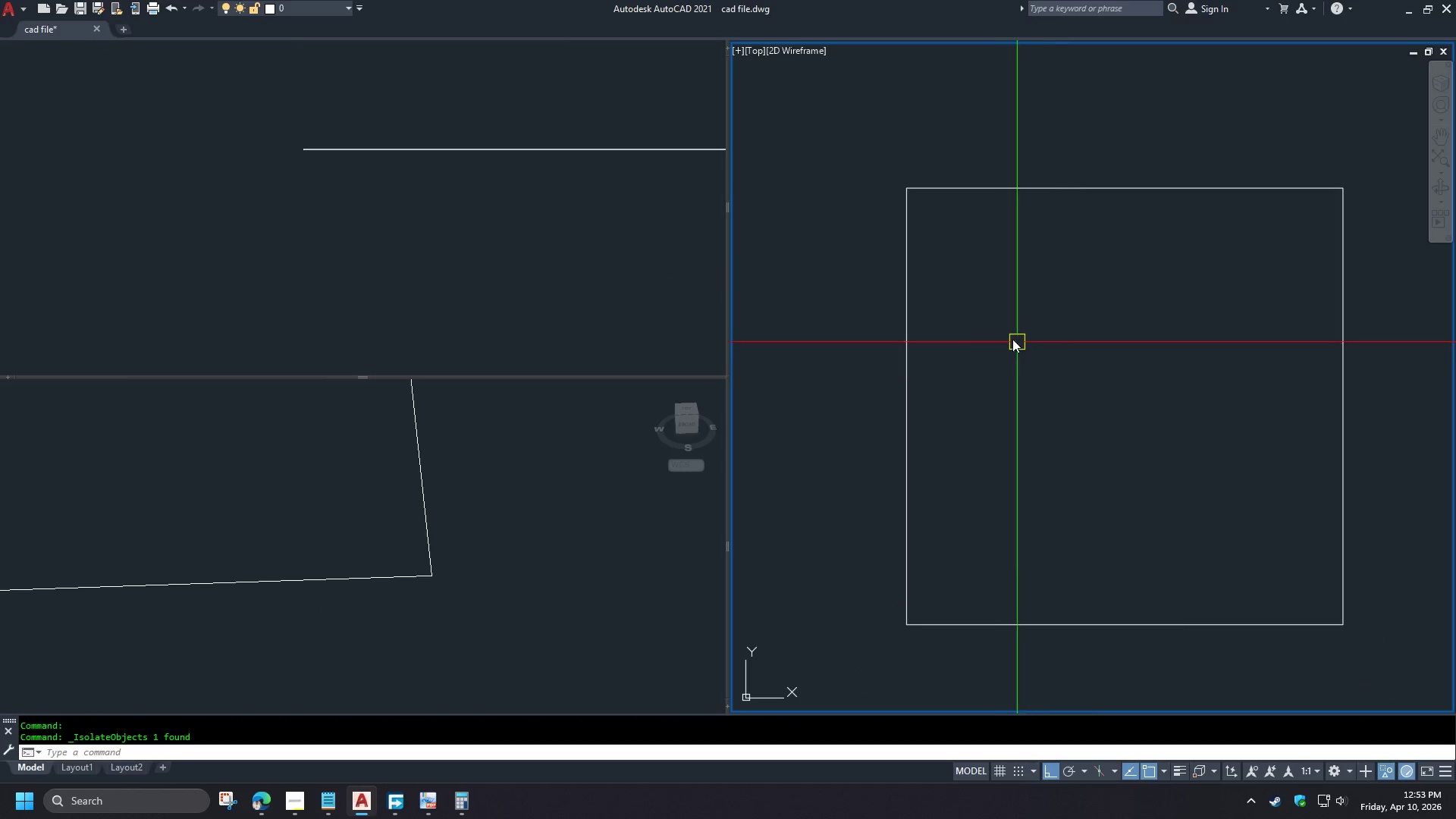 
key(D)
 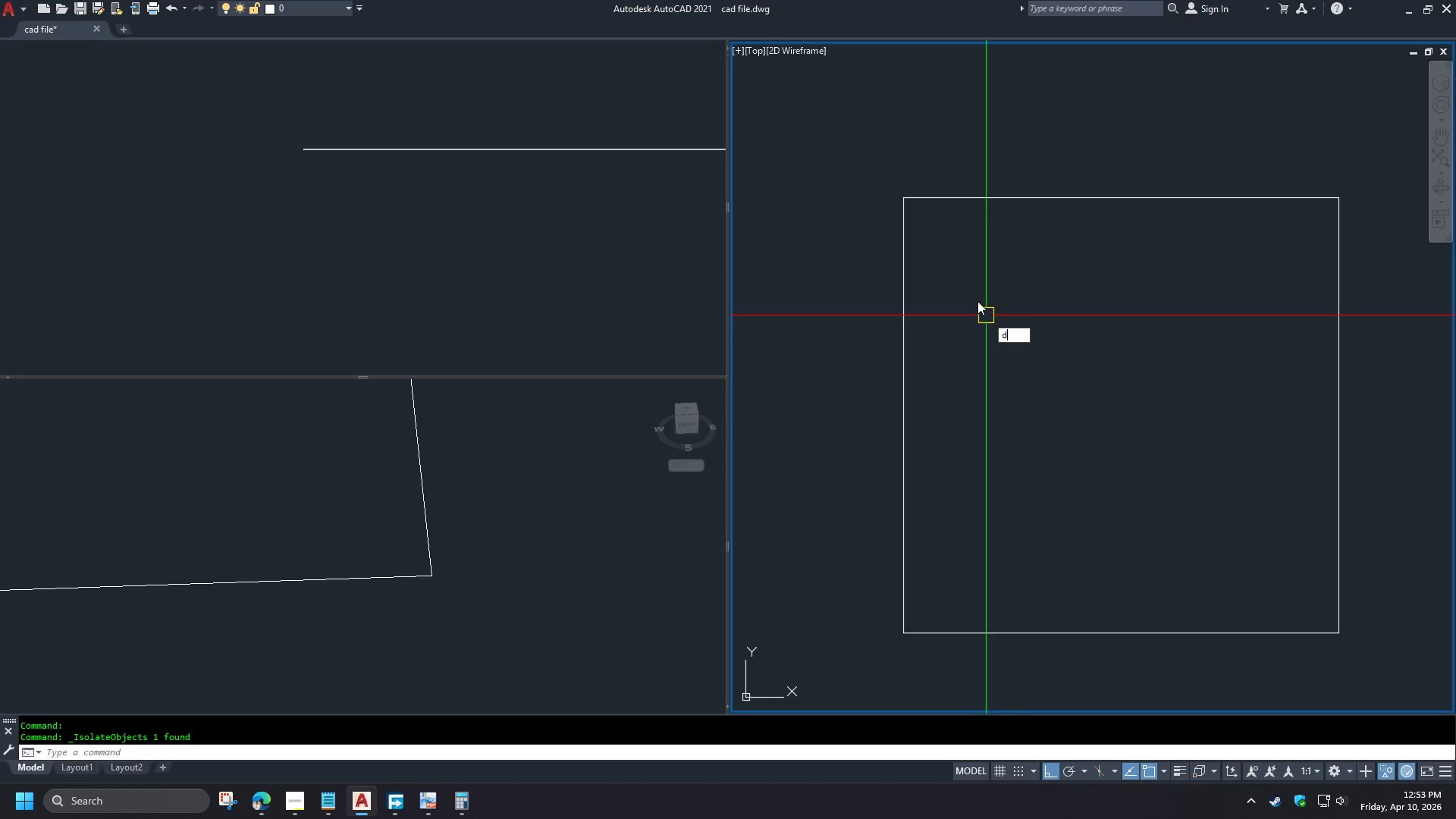 
scroll: coordinate [986, 315], scroll_direction: none, amount: 0.0
 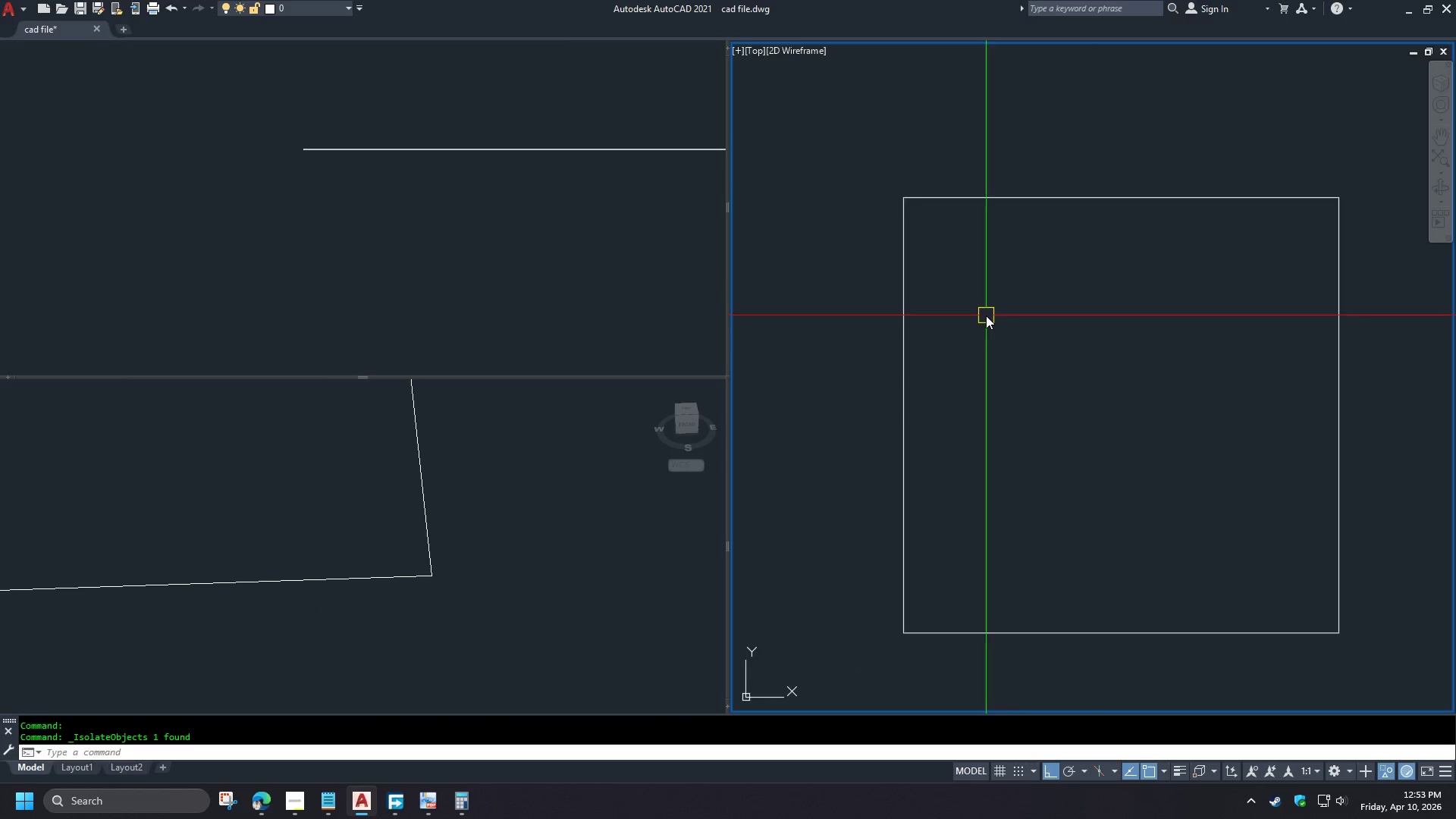 
key(I)
 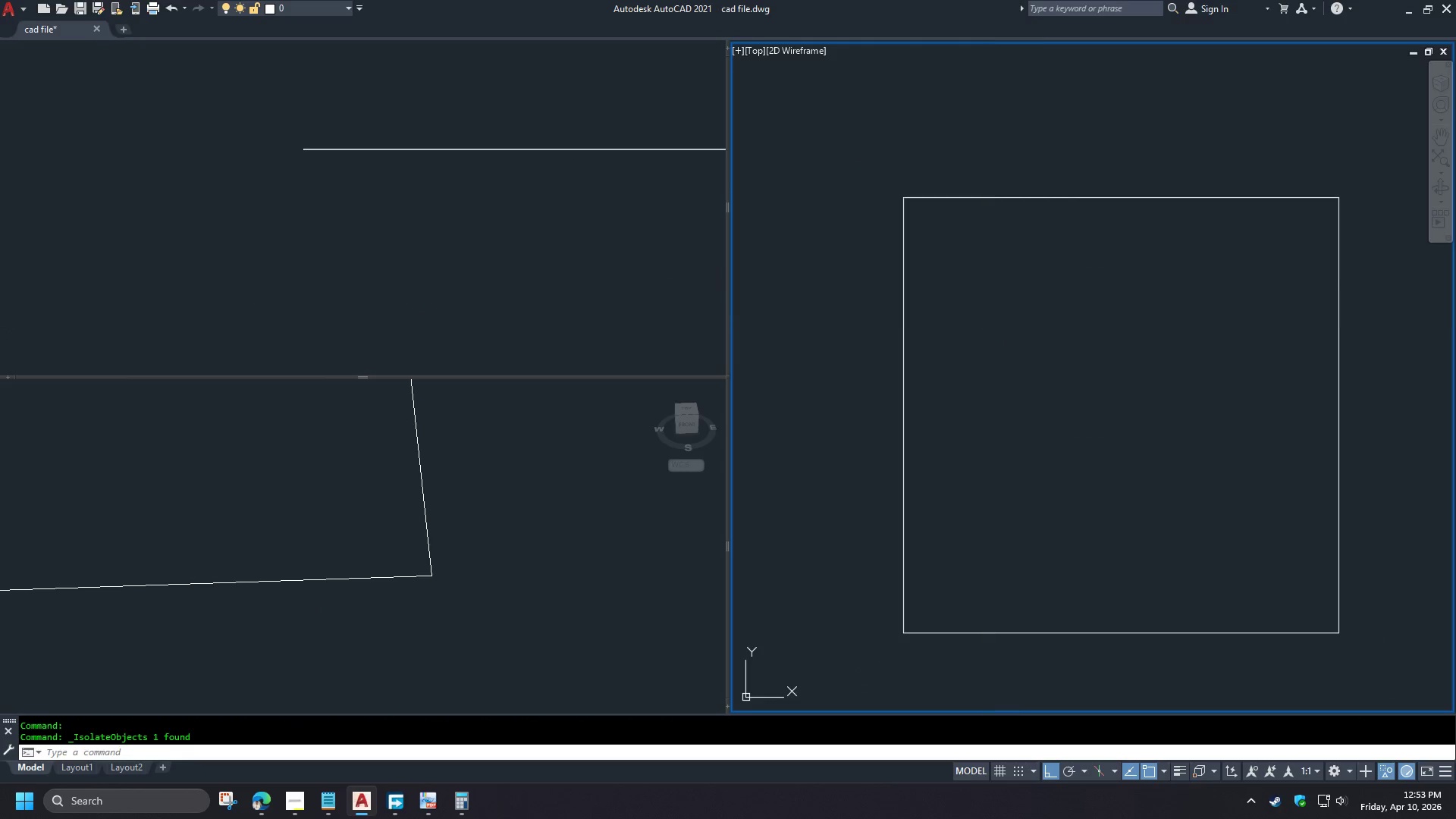 
key(Space)
 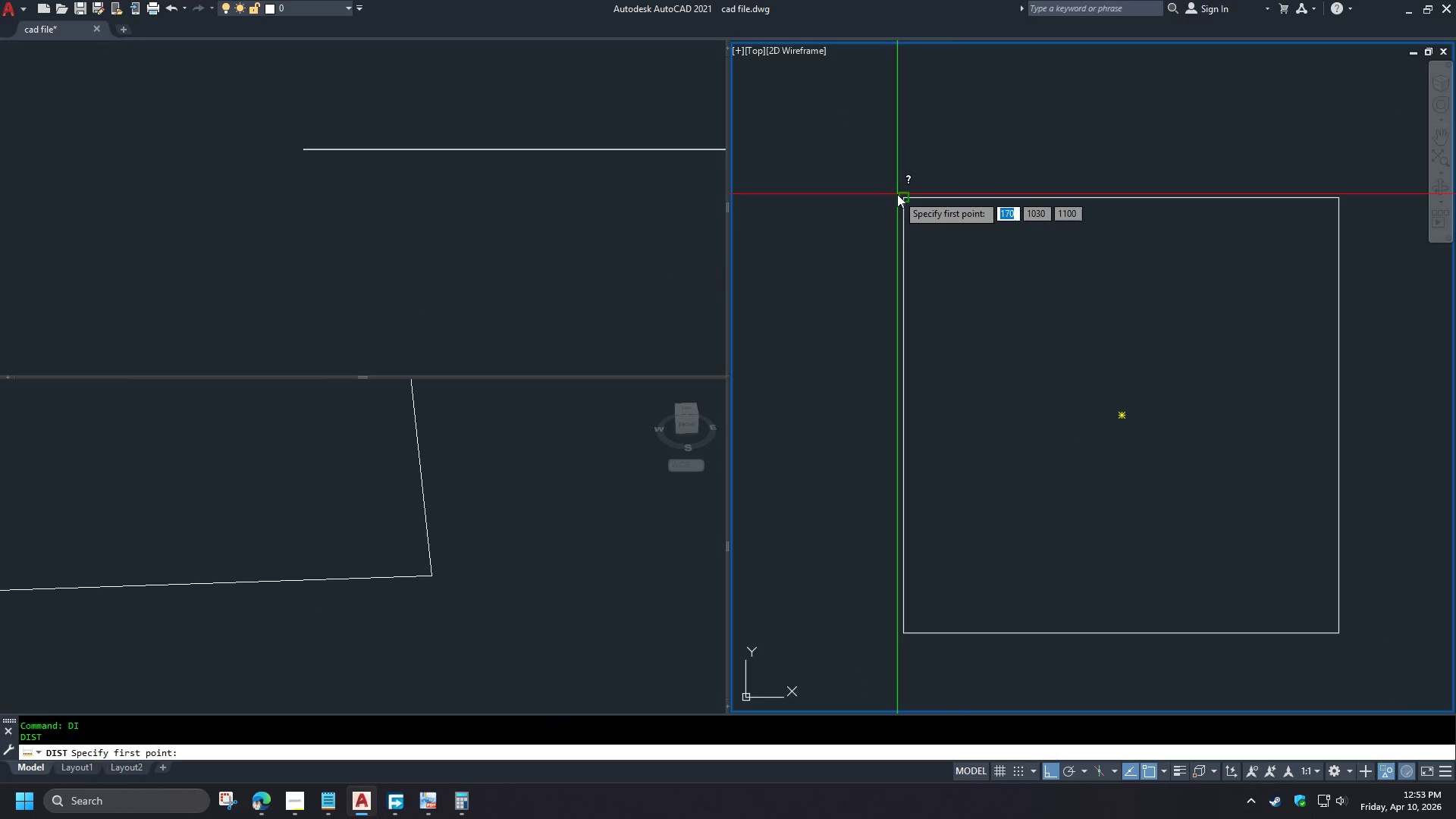 
left_click_drag(start_coordinate=[897, 193], to_coordinate=[902, 196])
 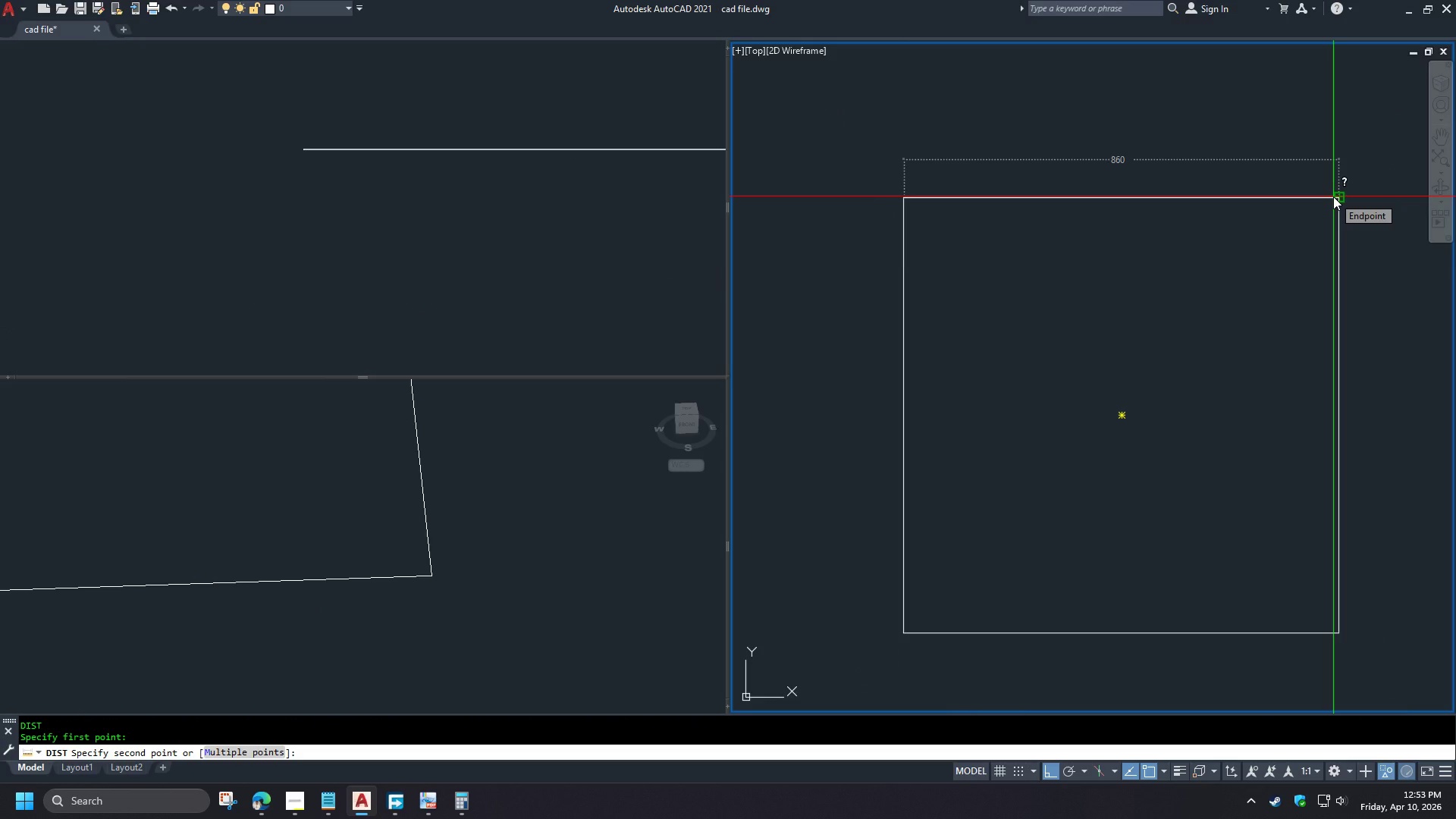 
key(Escape)
 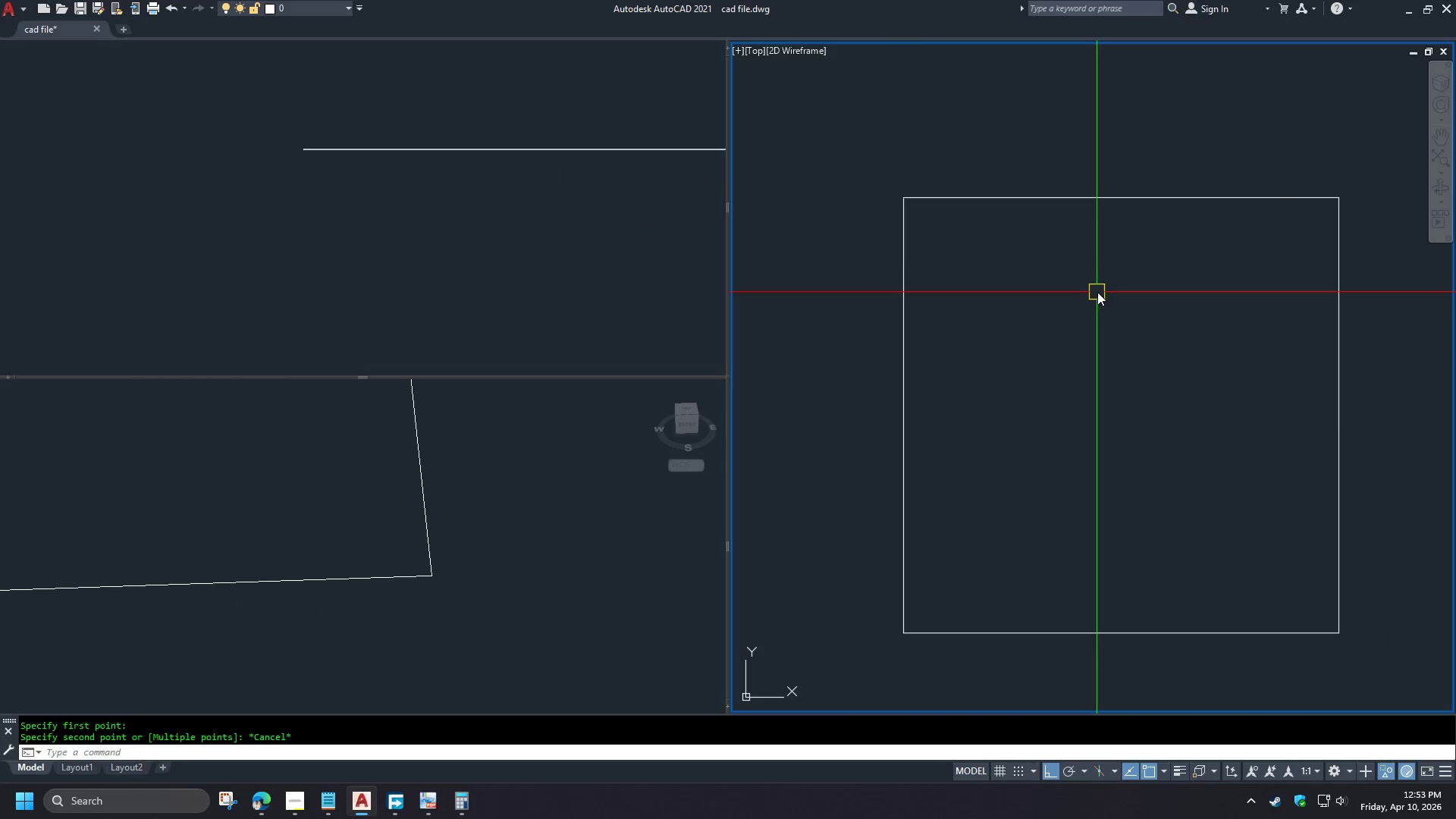 
wait(7.69)
 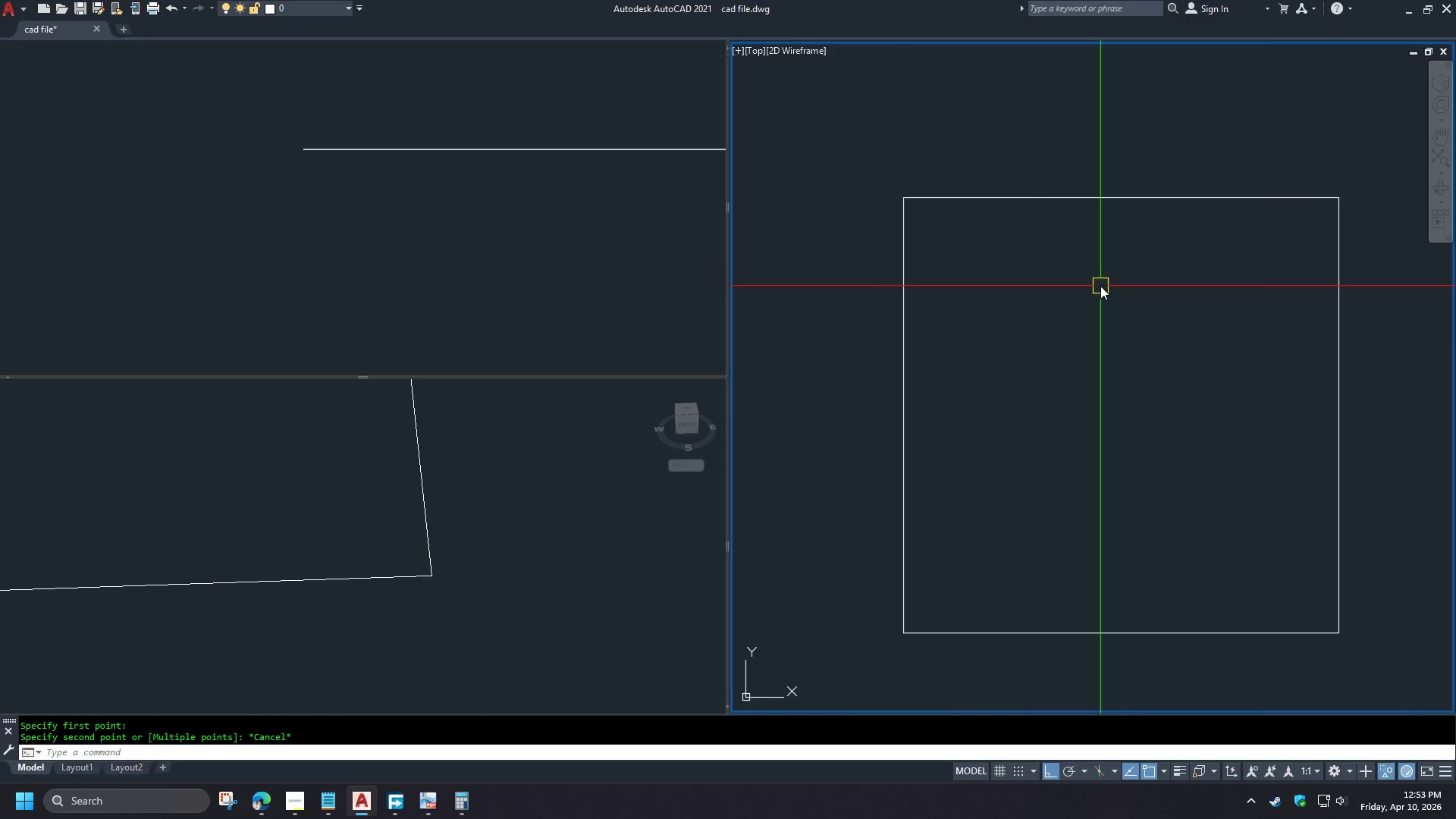 
key(O)
 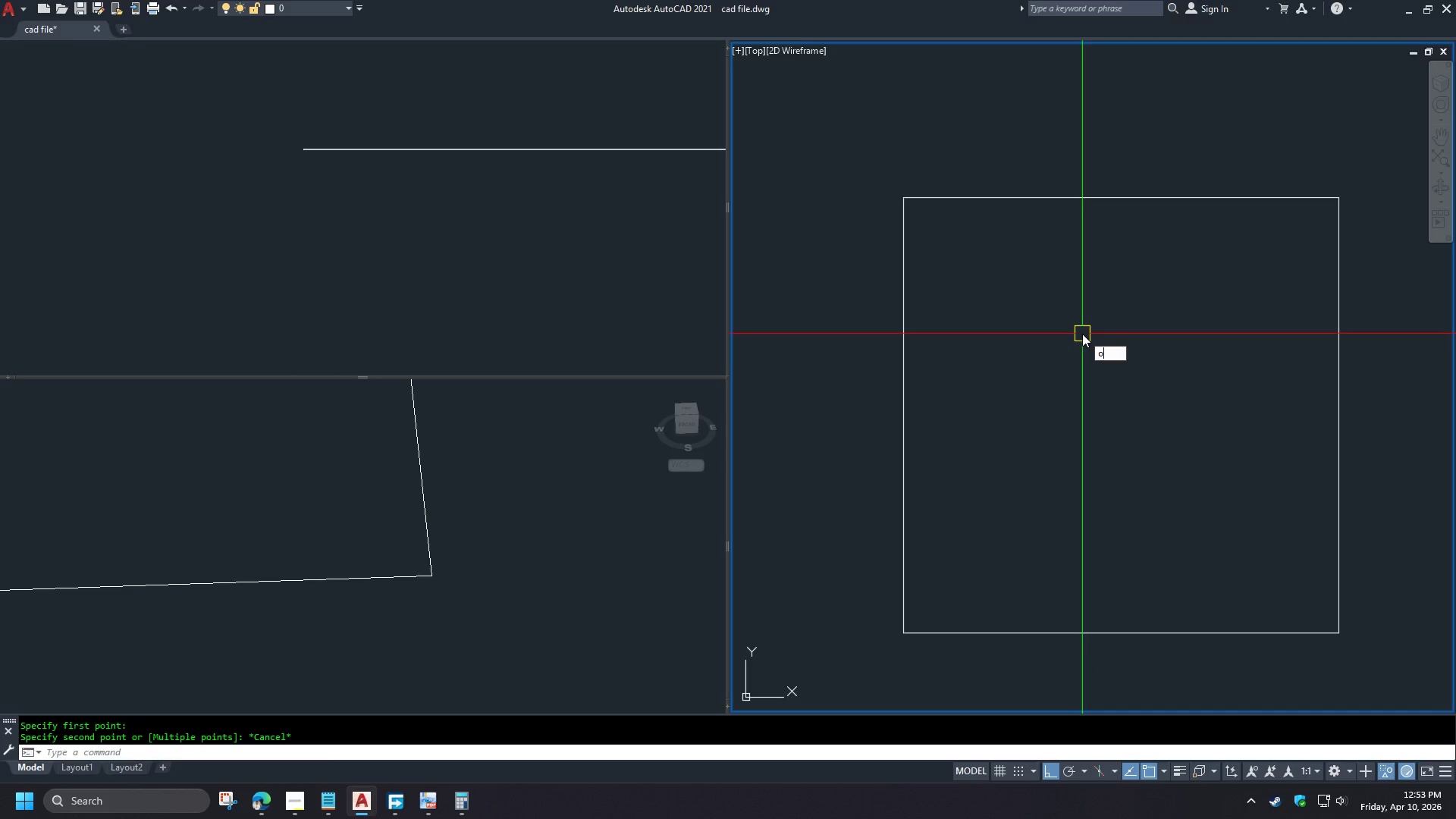 
key(Space)
 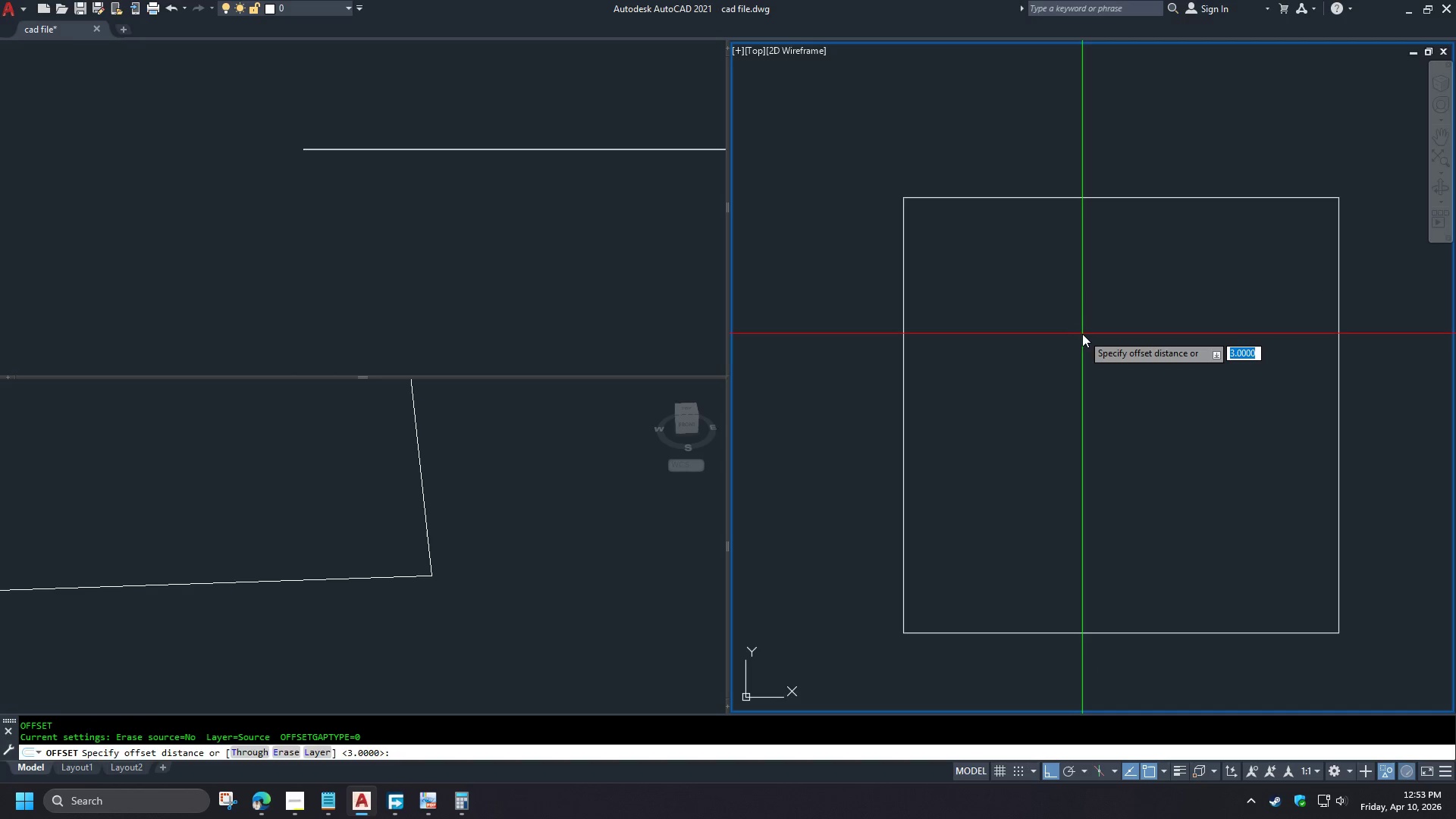 
key(1)
 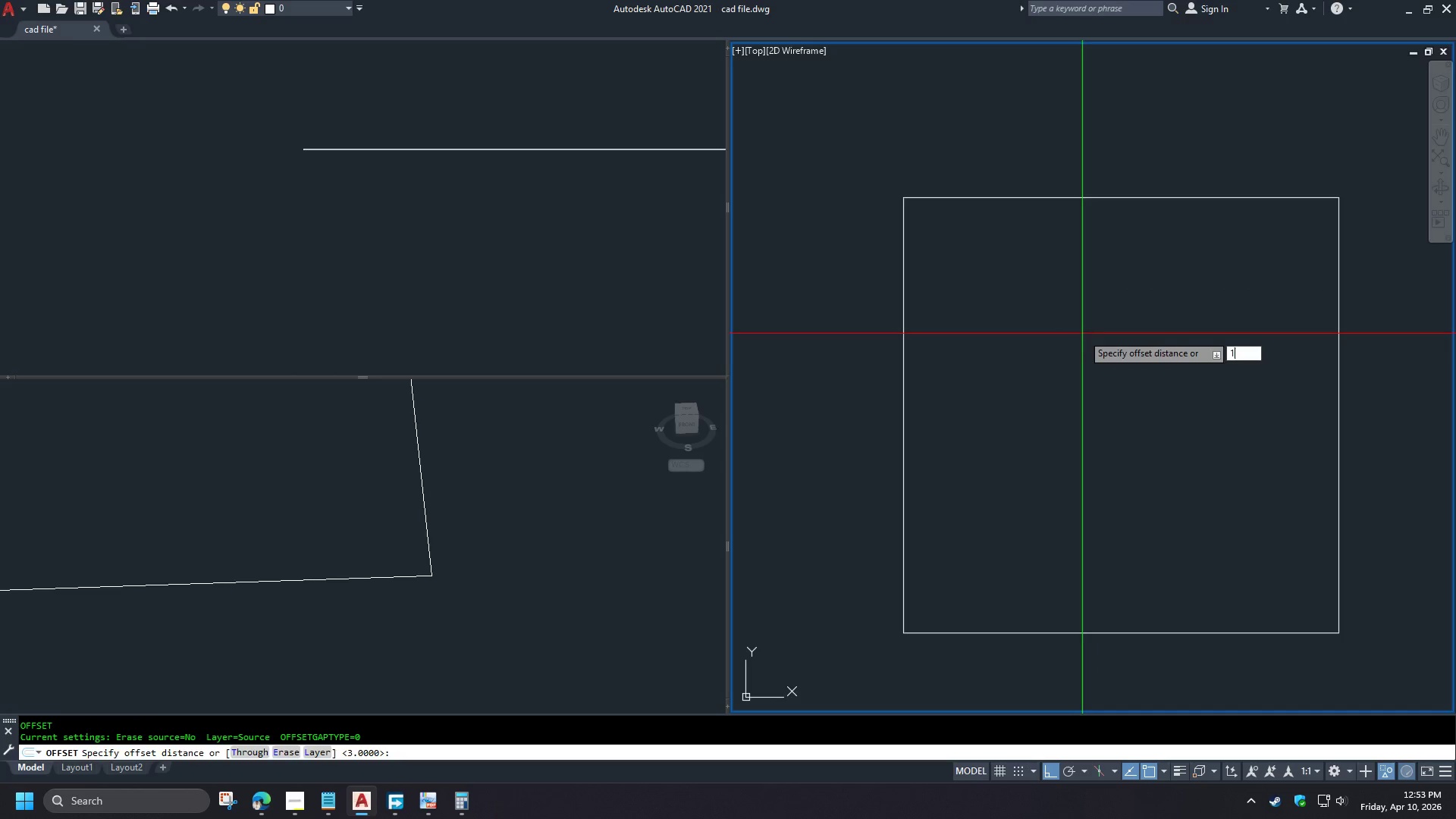 
key(Space)
 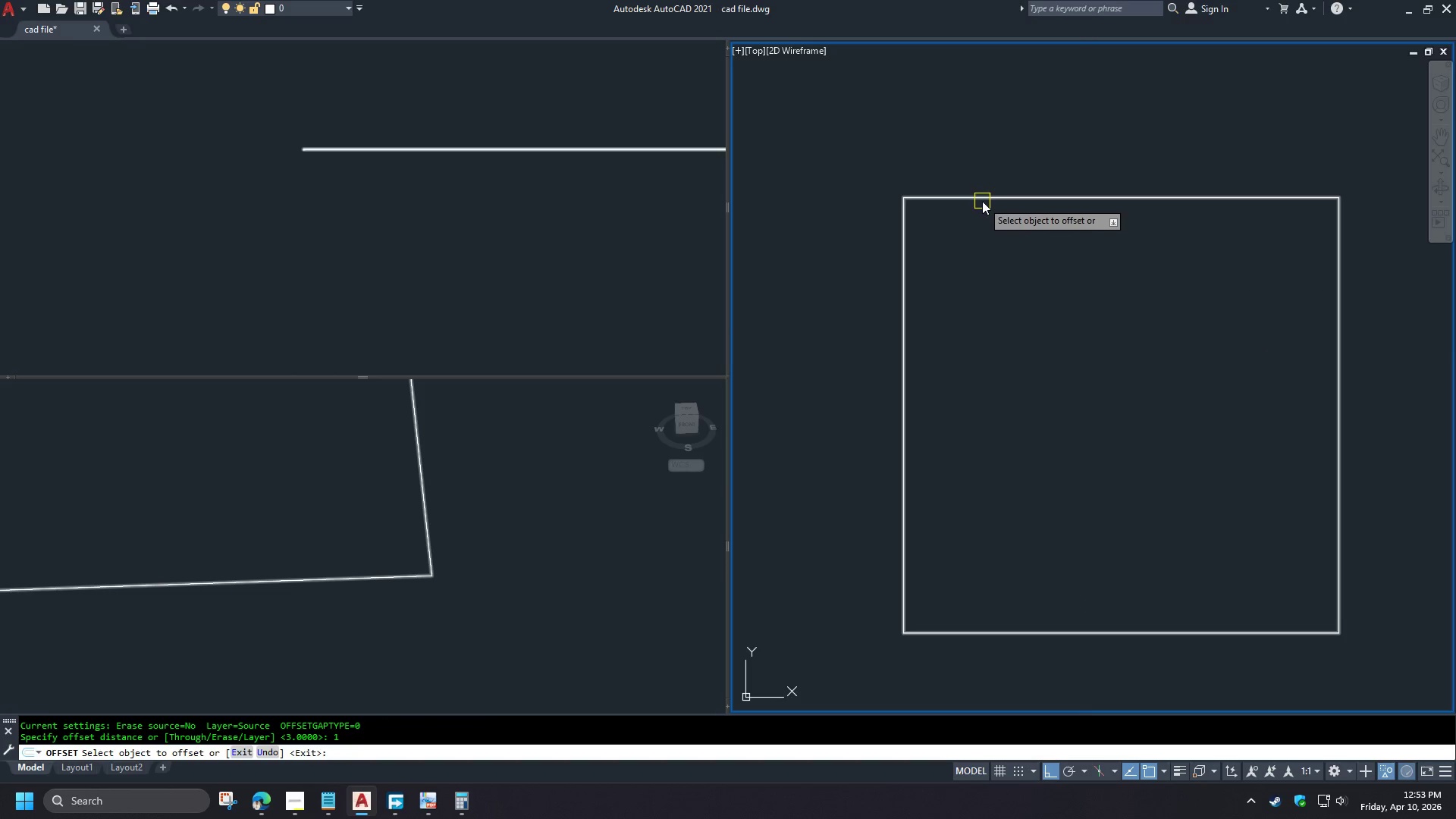 
left_click([982, 201])
 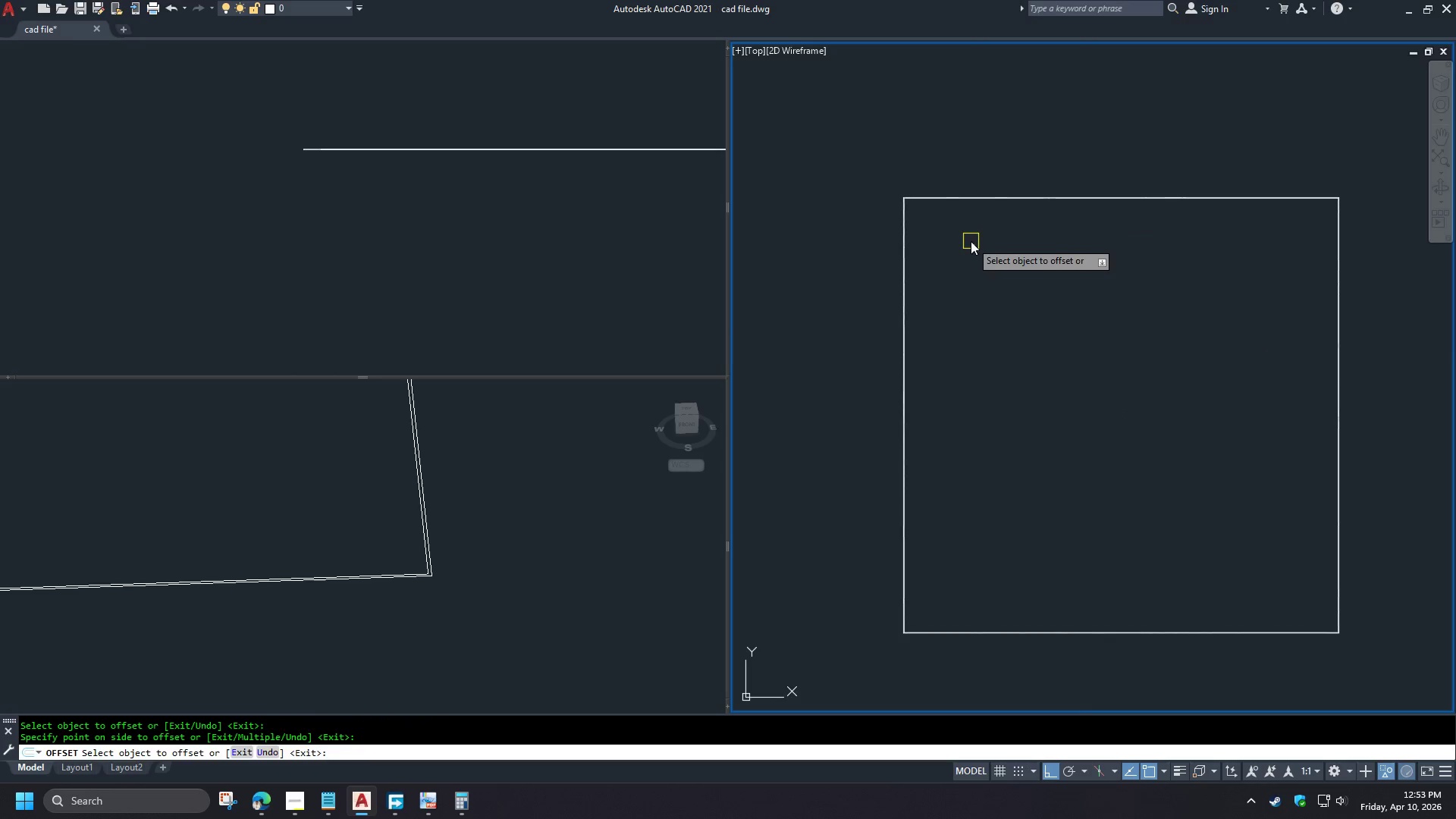 
key(Space)
 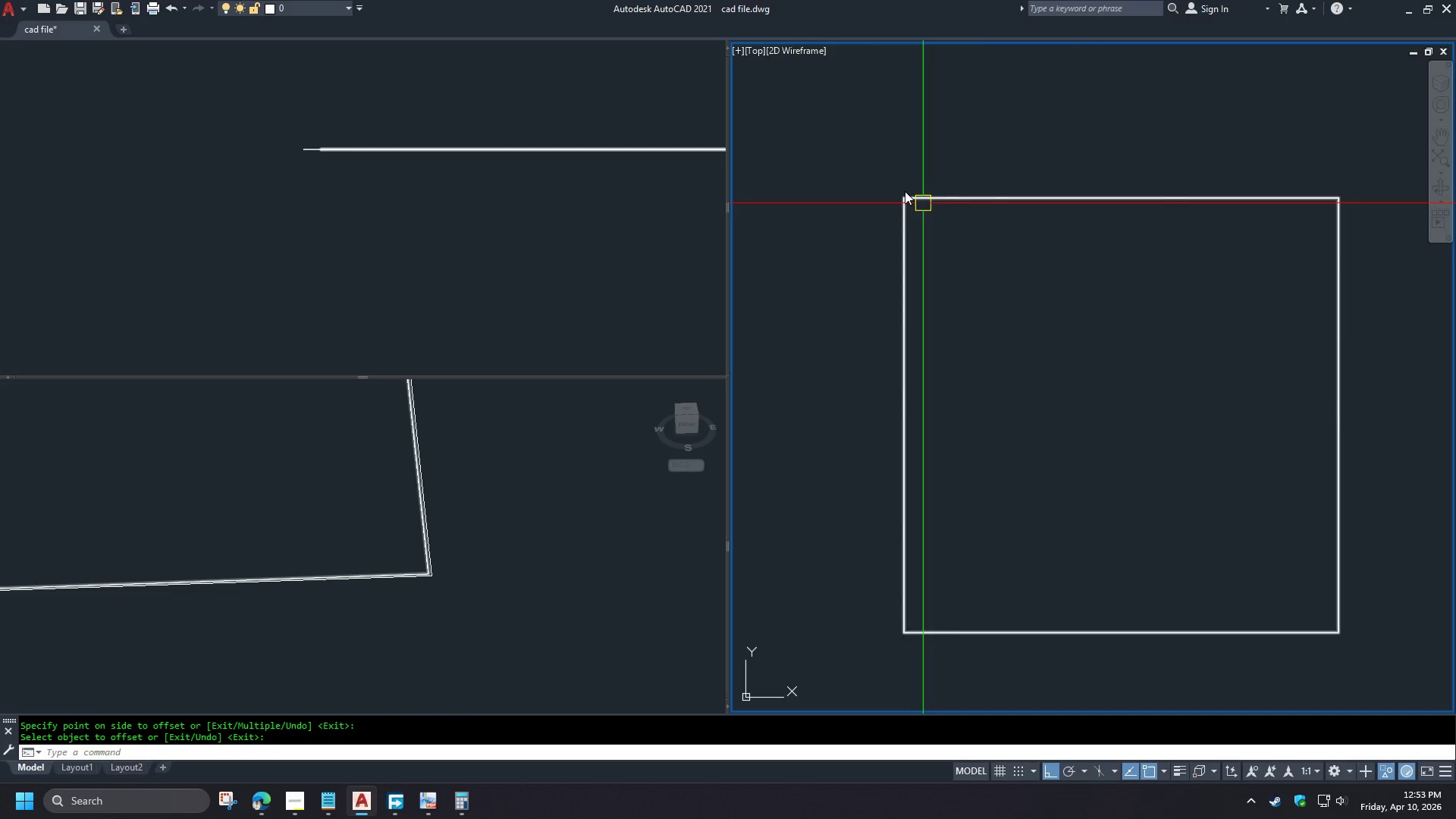 
scroll: coordinate [887, 237], scroll_direction: up, amount: 8.0
 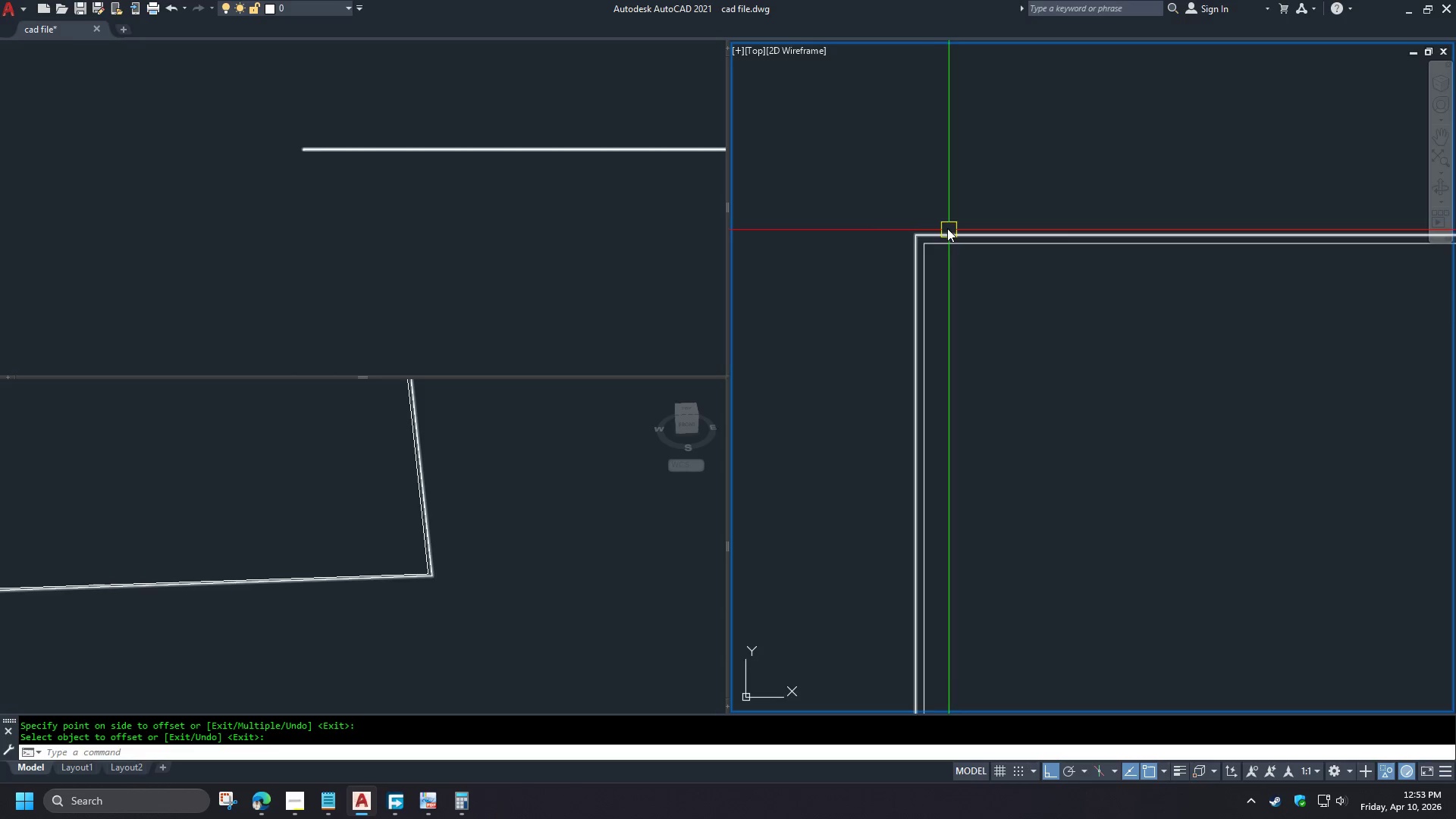 
left_click([945, 228])
 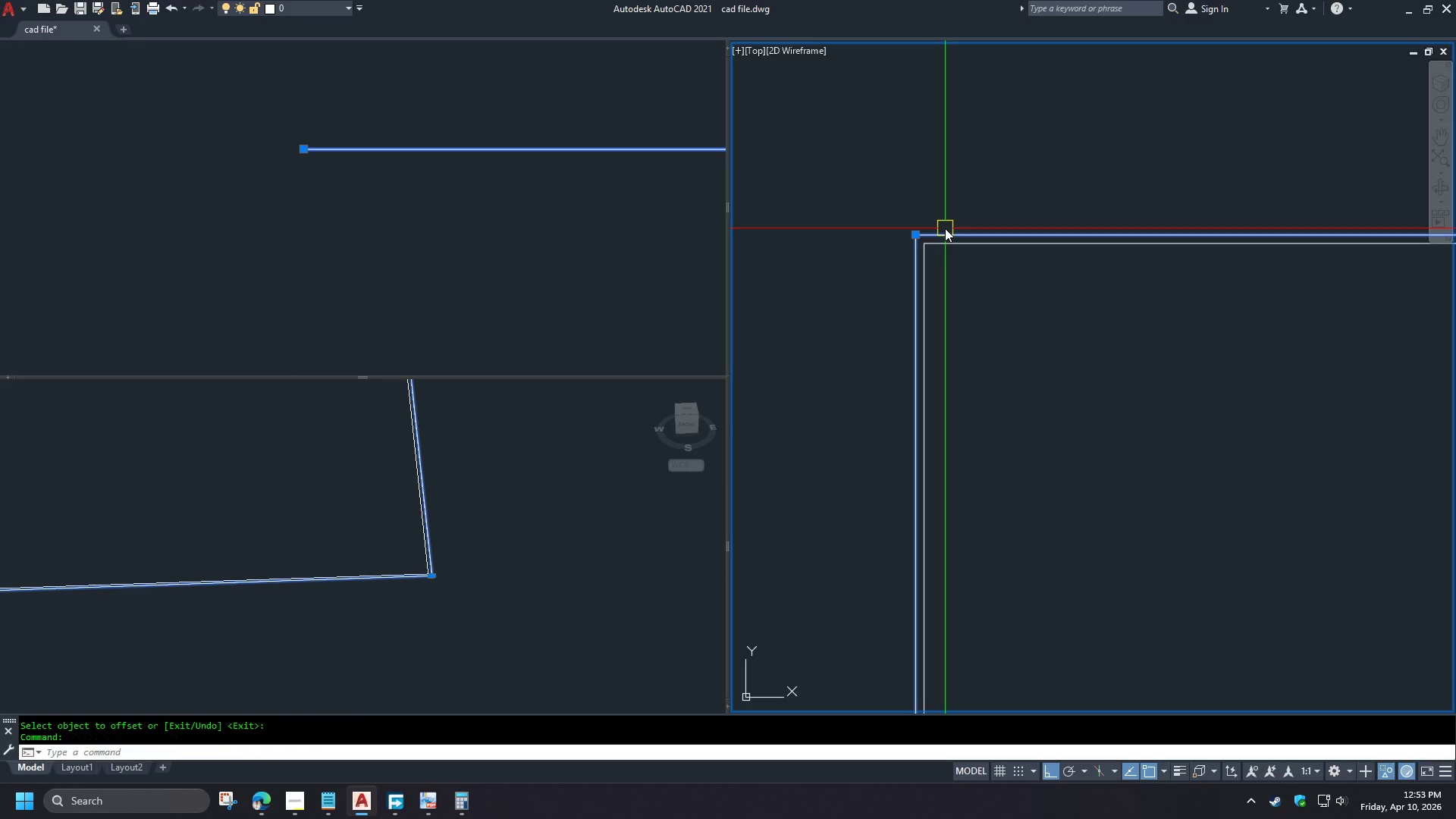 
key(E)
 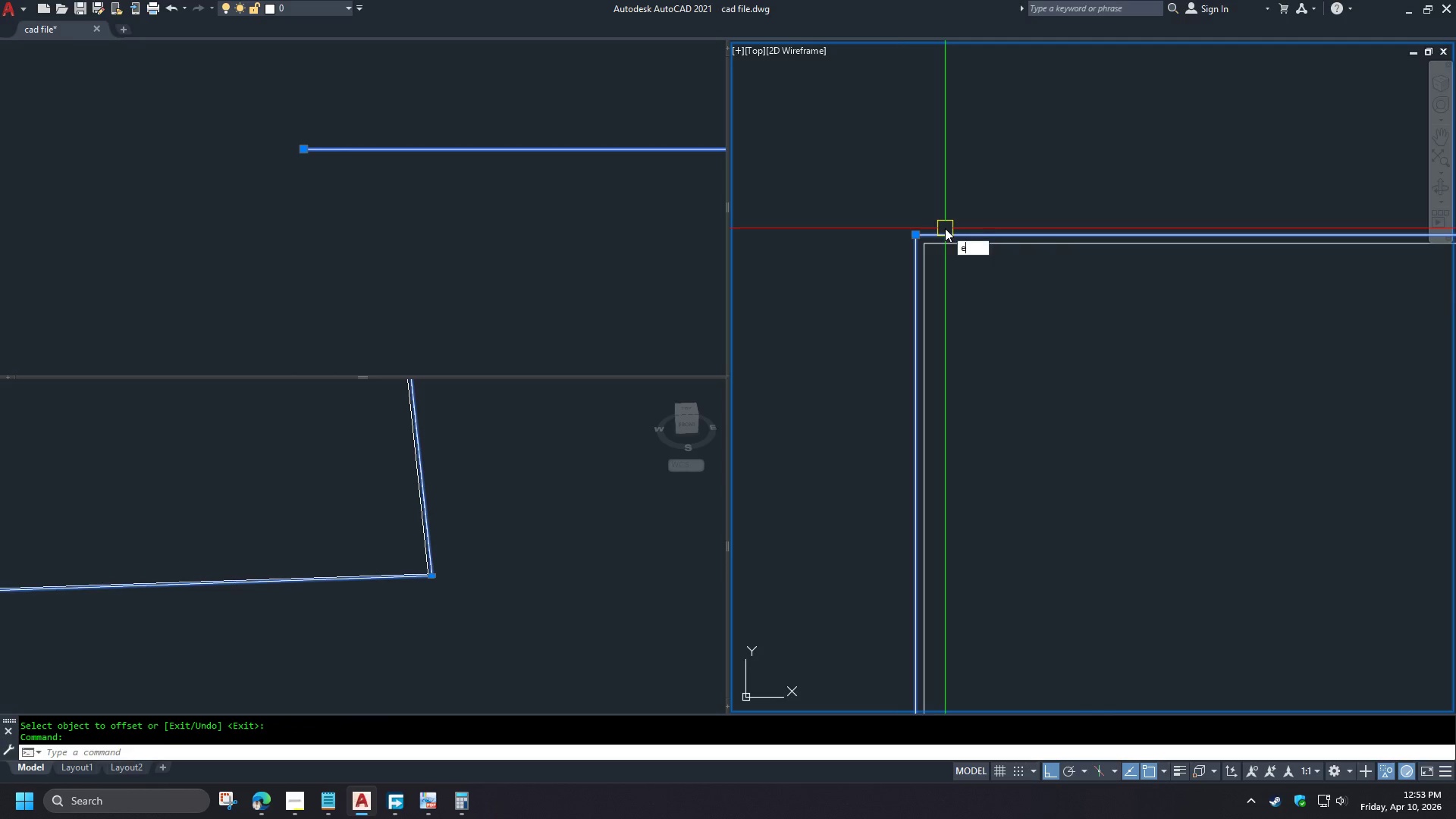 
key(Space)
 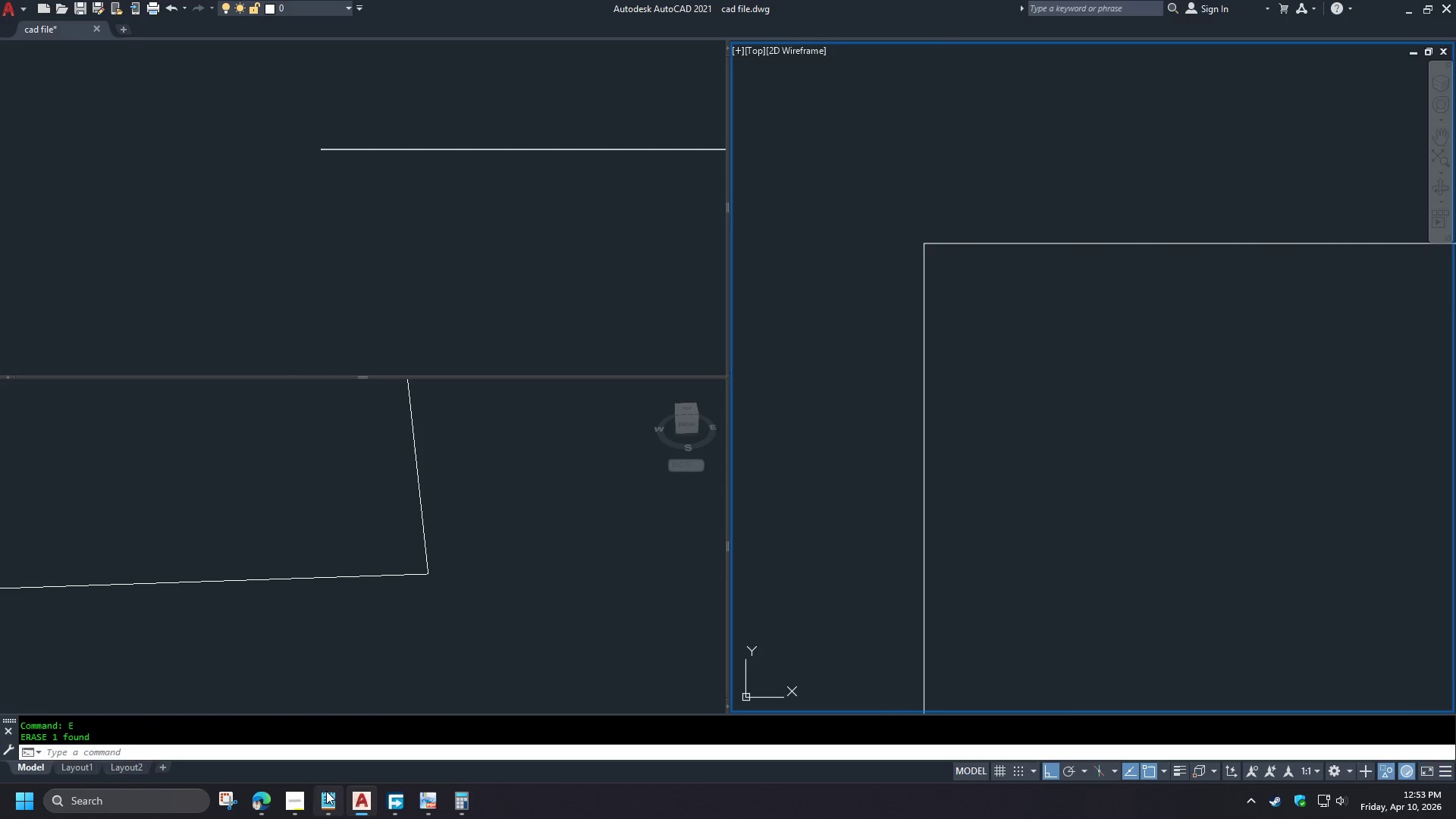 
left_click([300, 797])